 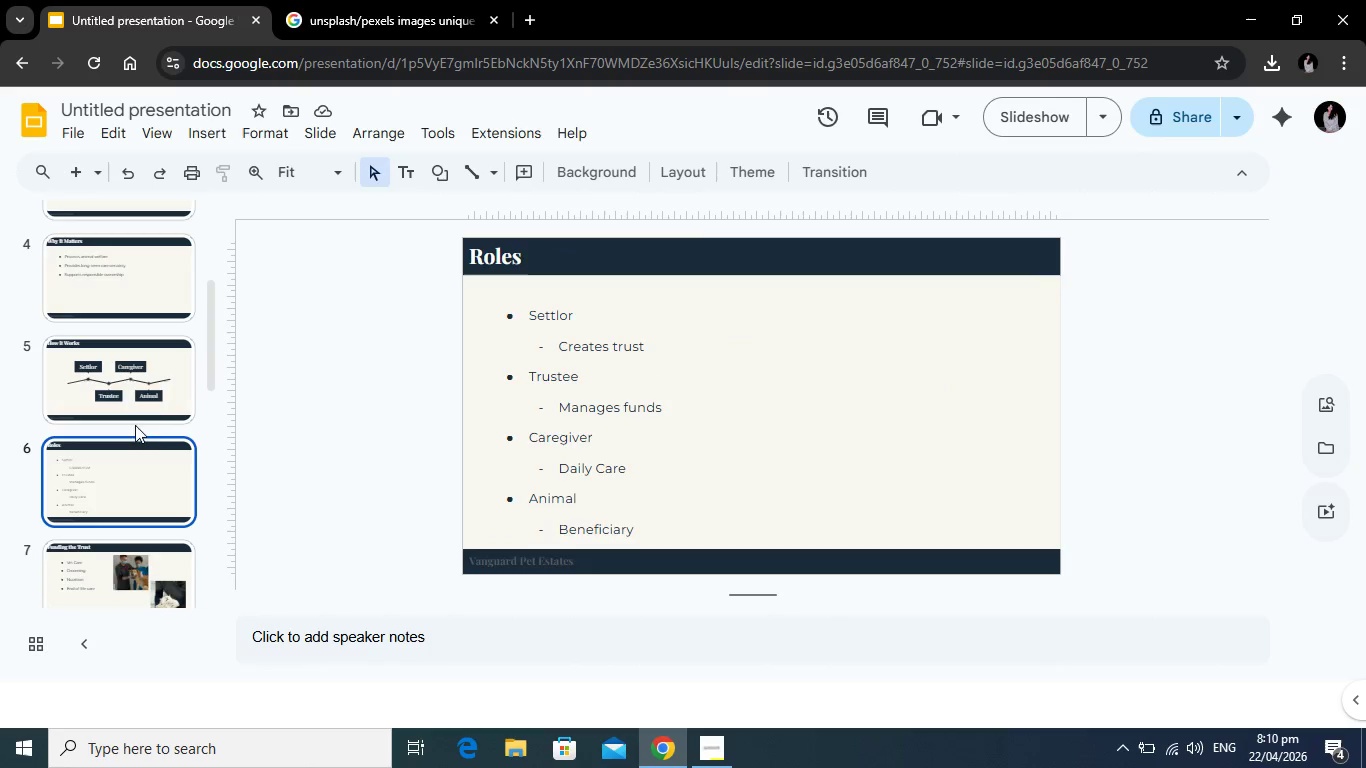 
scroll: coordinate [130, 413], scroll_direction: down, amount: 1.0
 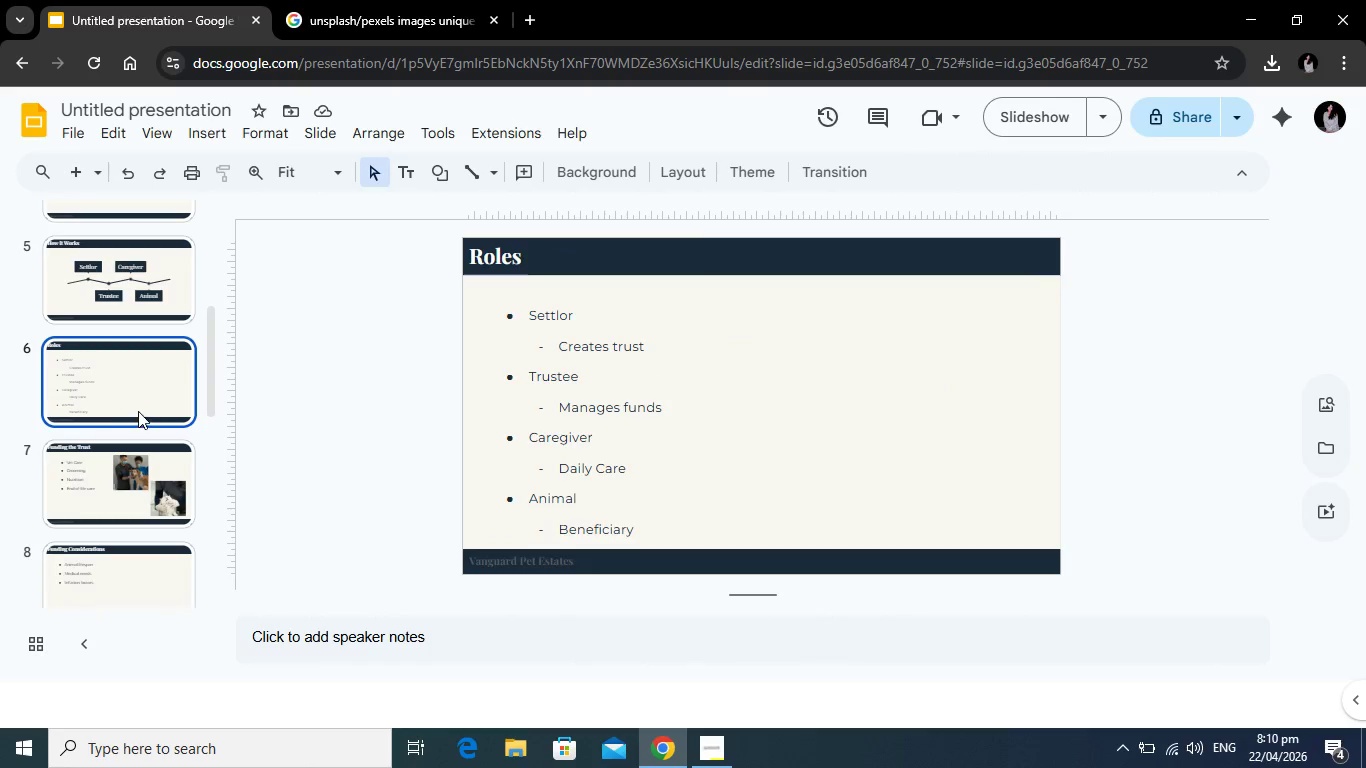 
left_click([138, 411])
 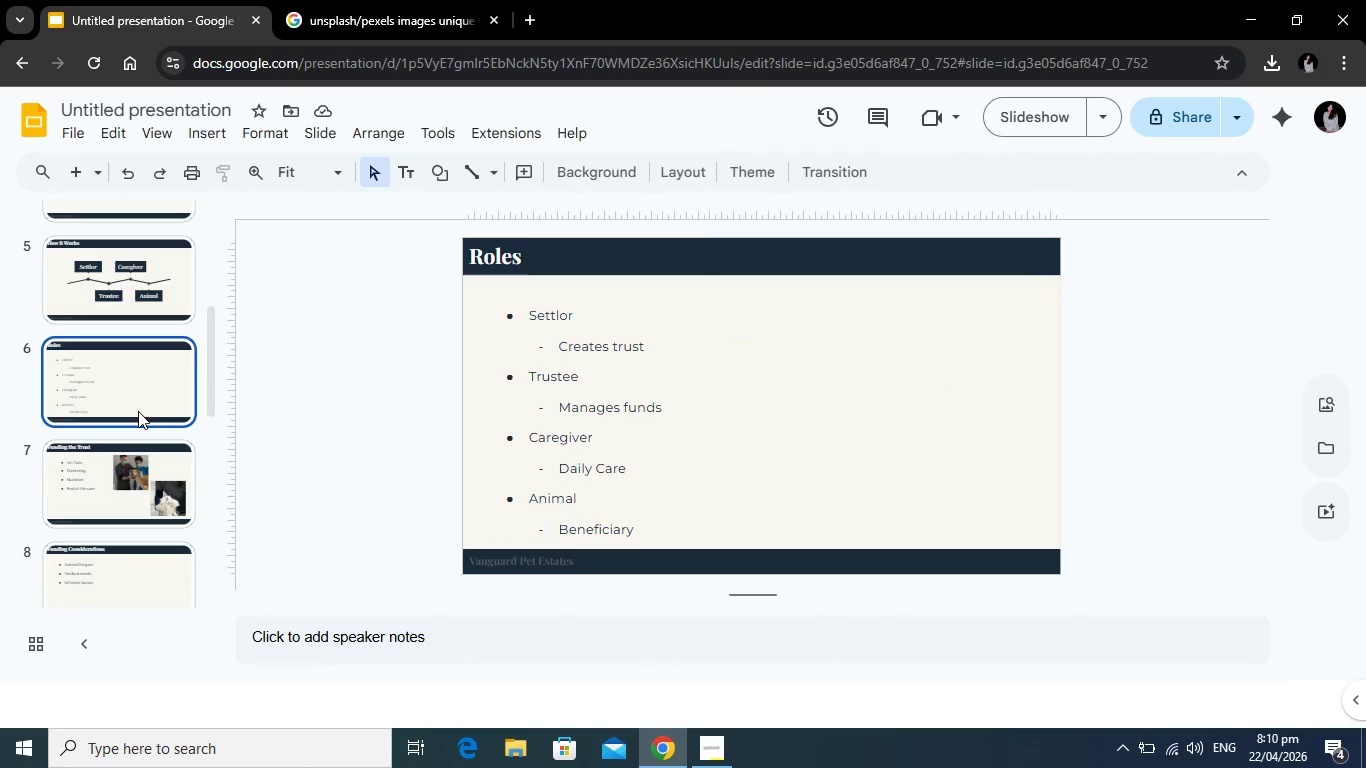 
scroll: coordinate [138, 411], scroll_direction: up, amount: 4.0
 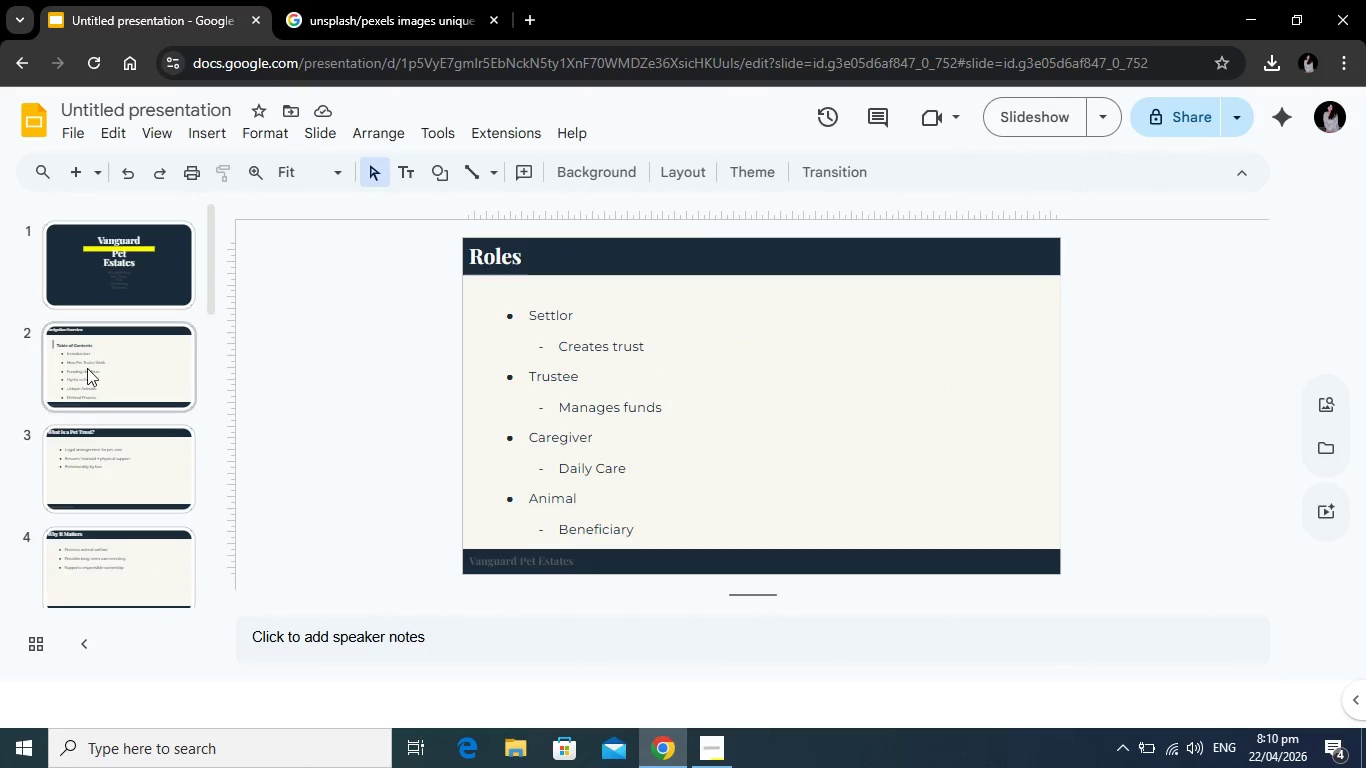 
left_click([87, 369])
 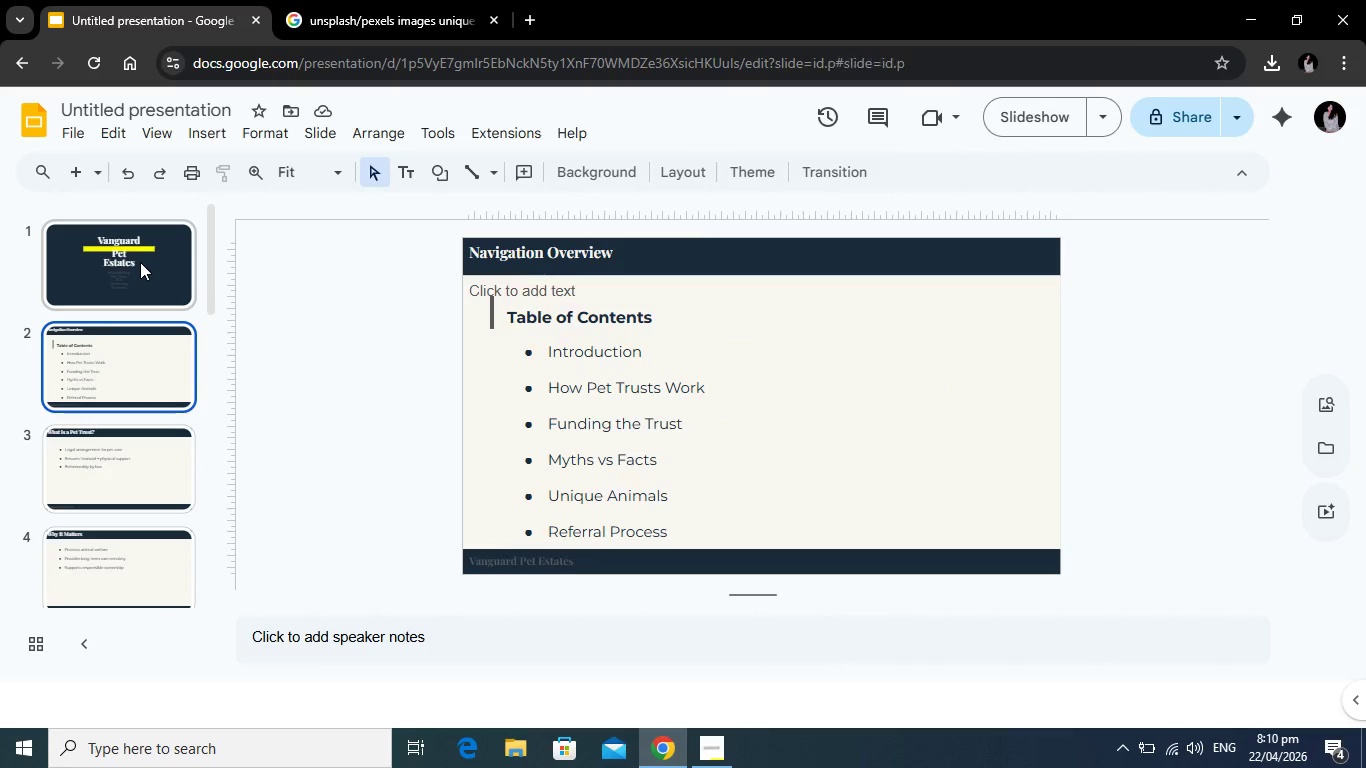 
left_click([140, 262])
 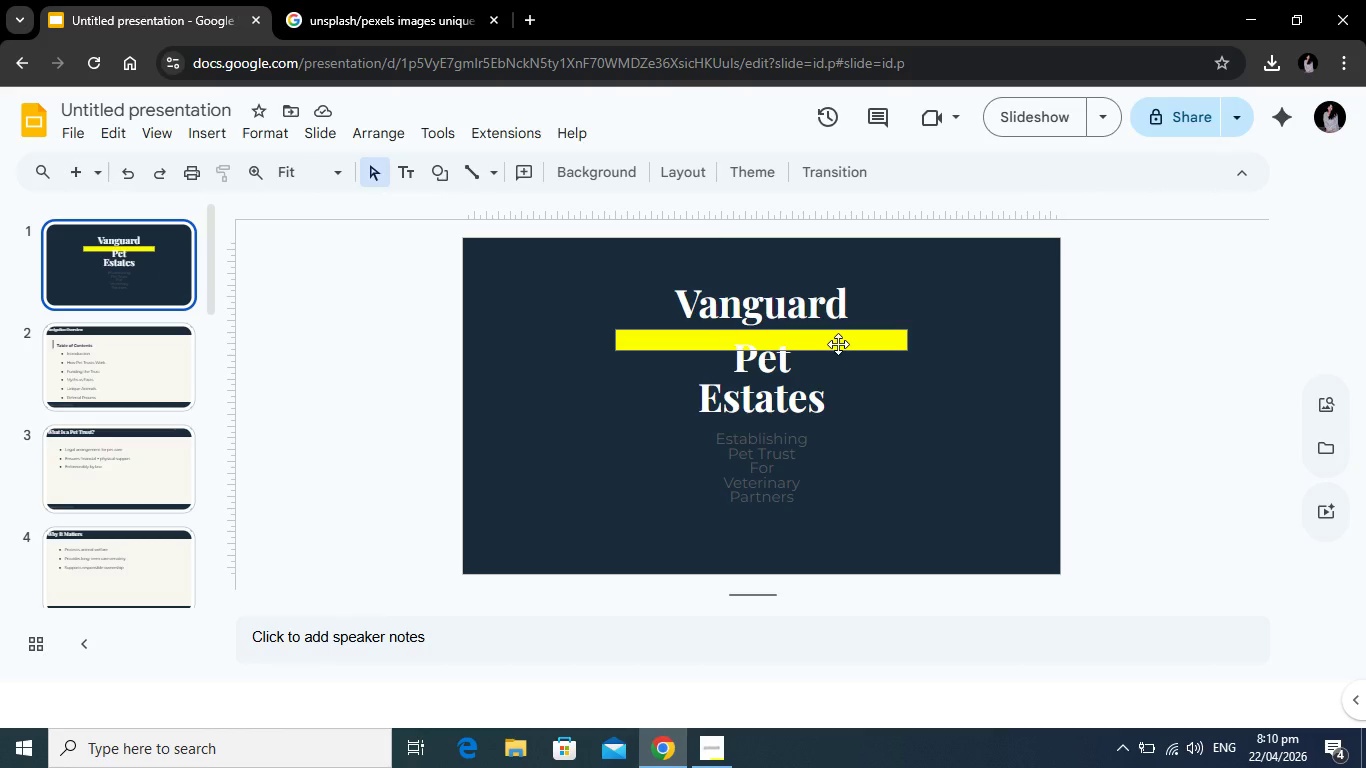 
left_click([838, 344])
 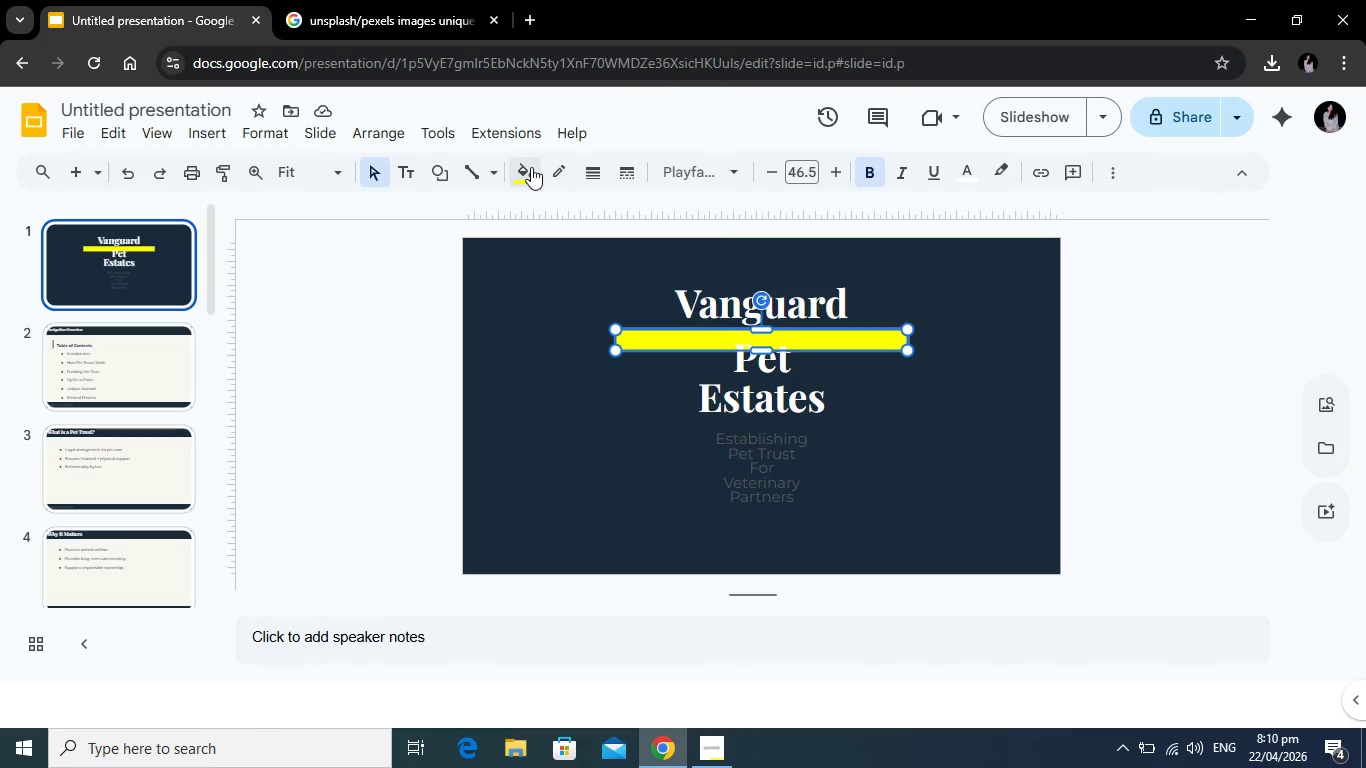 
left_click([525, 167])
 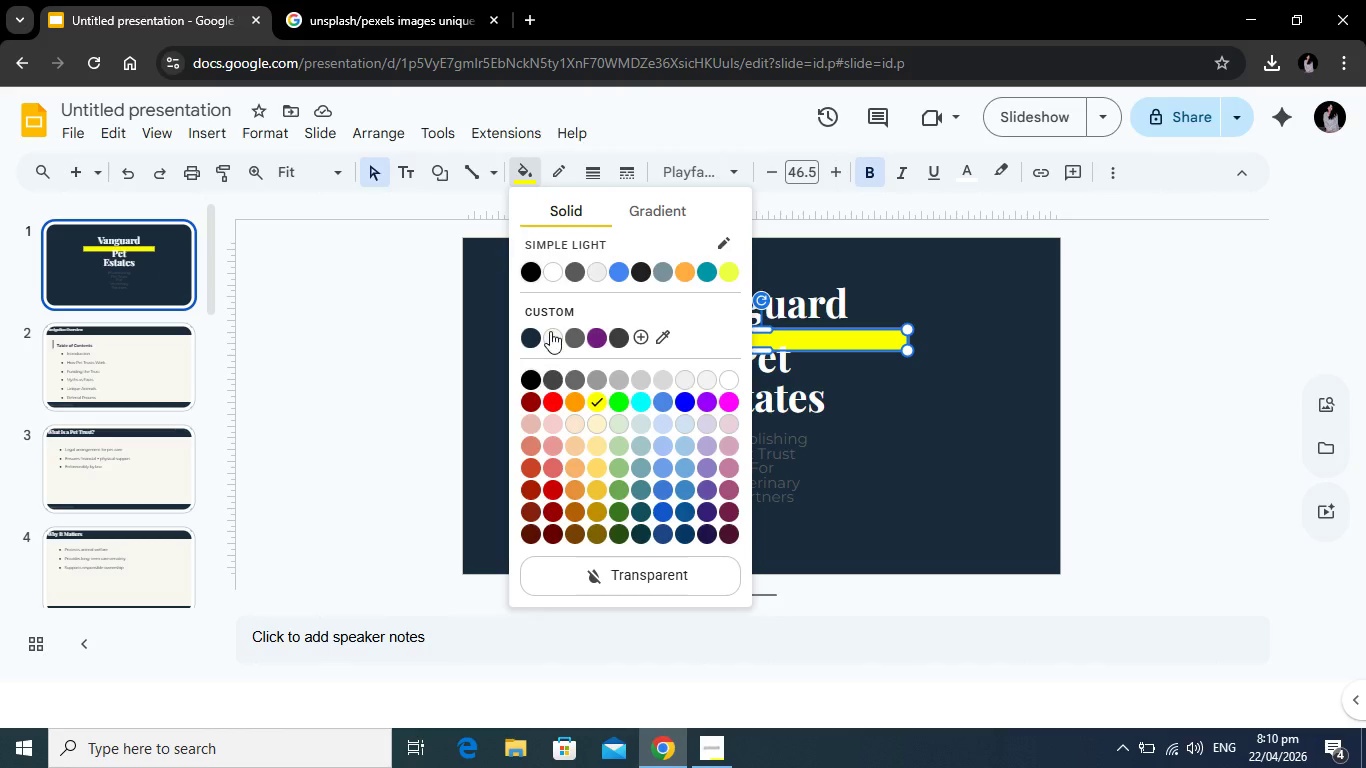 
left_click([550, 331])
 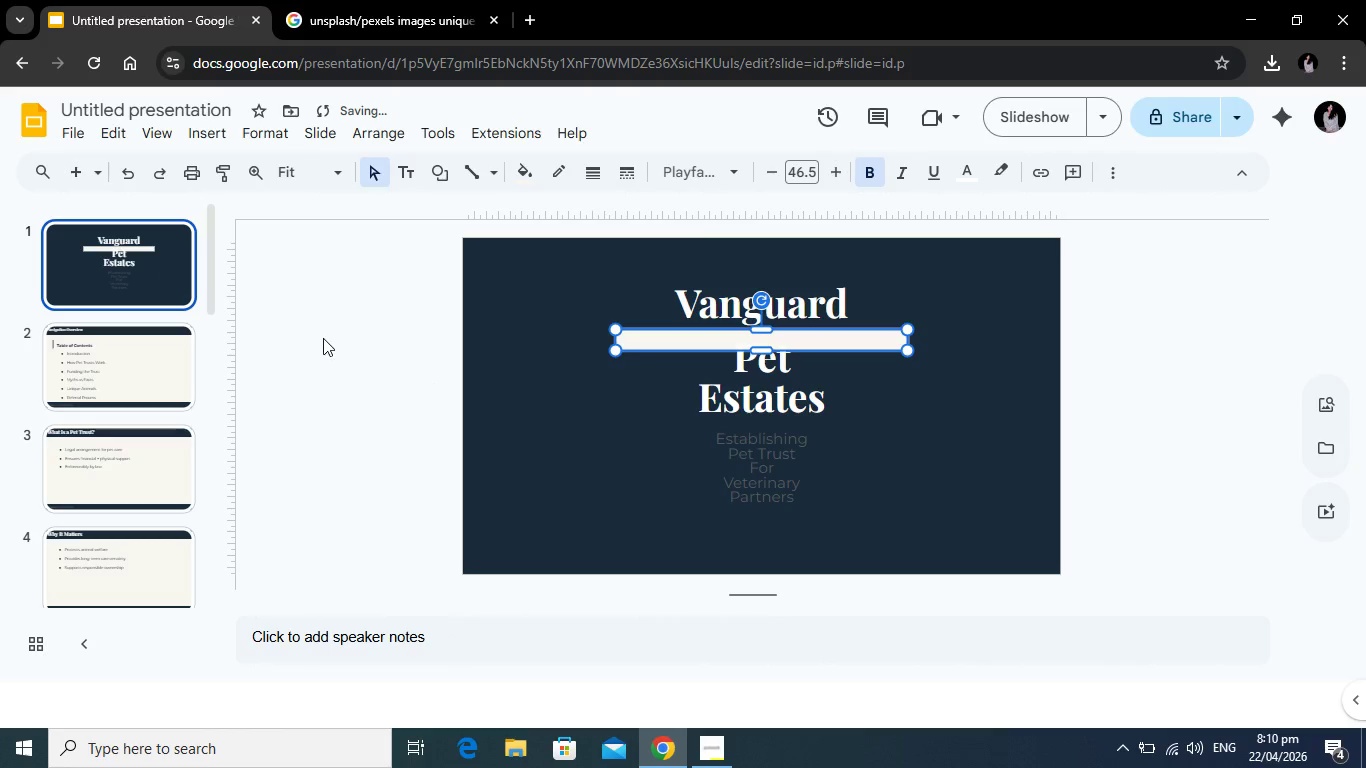 
left_click([323, 338])
 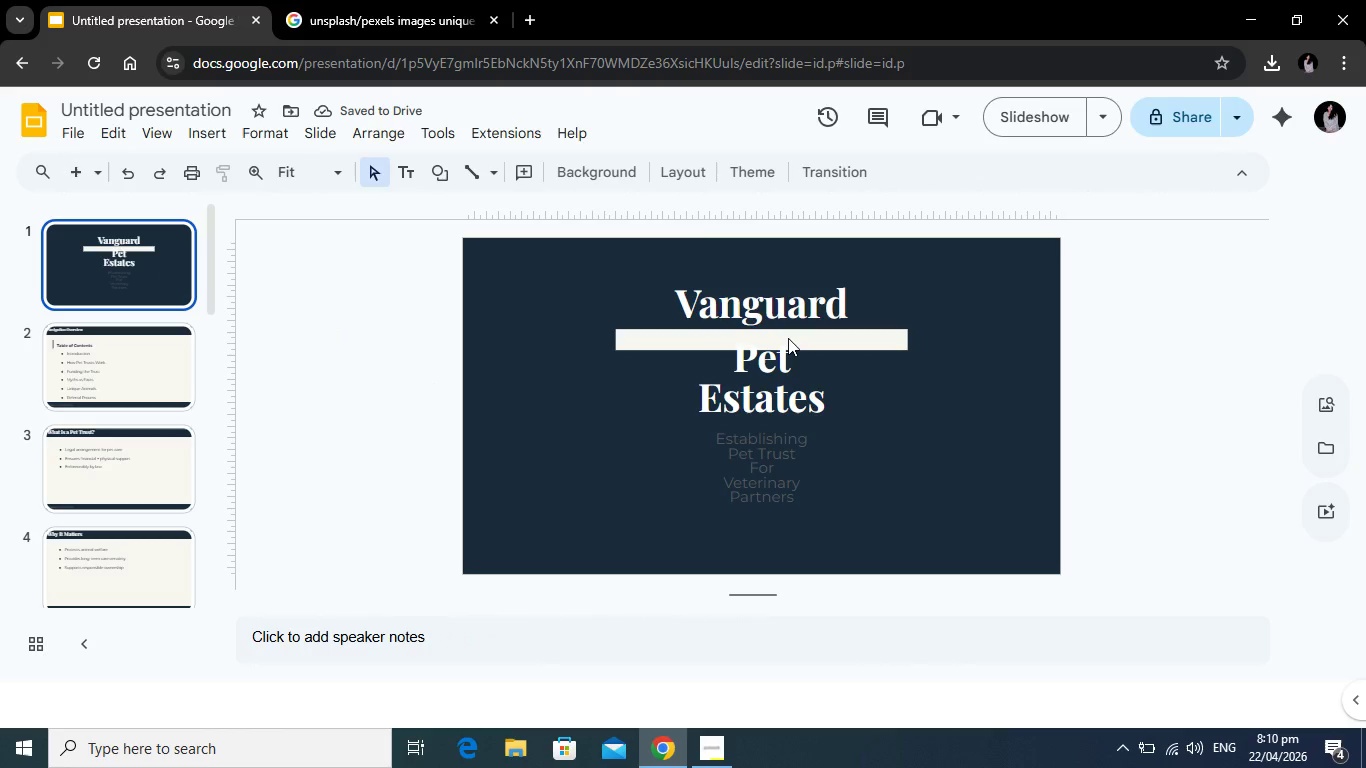 
left_click([789, 337])
 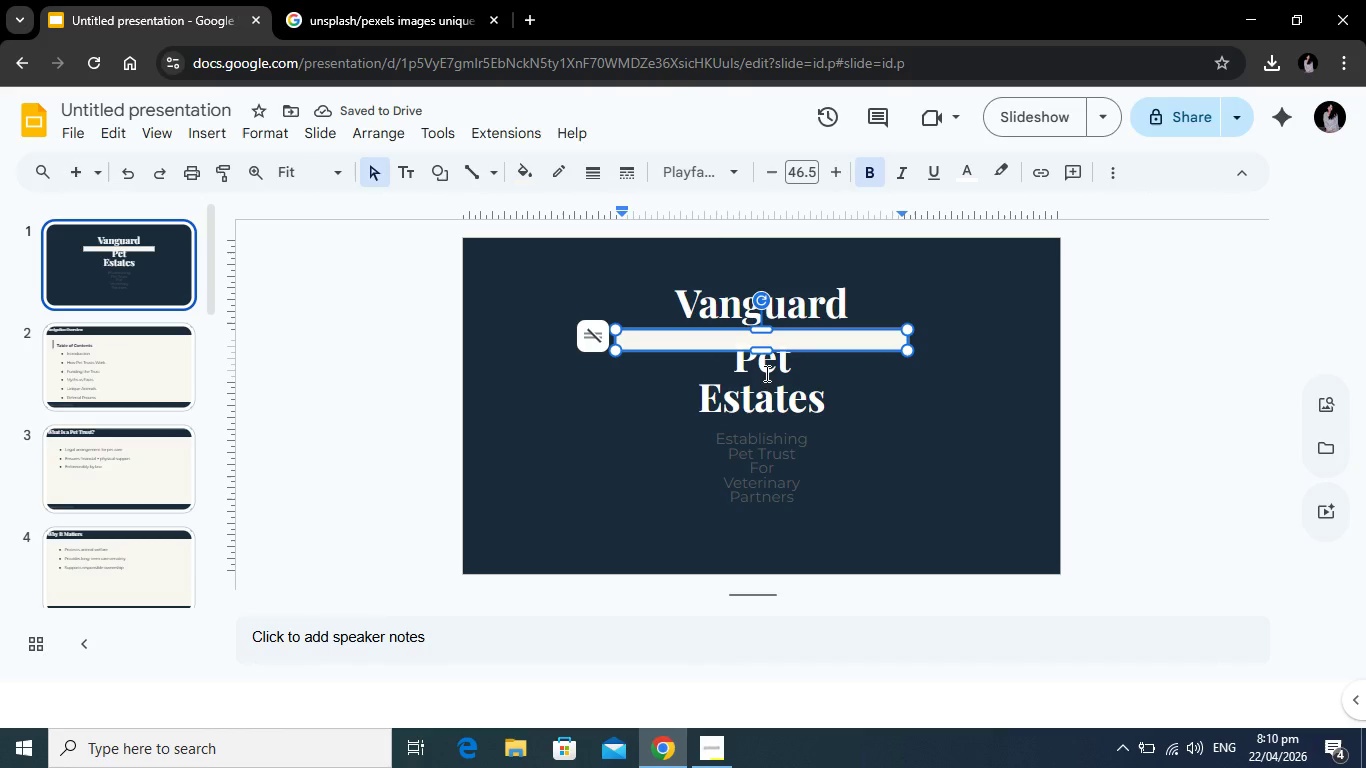 
left_click([751, 398])
 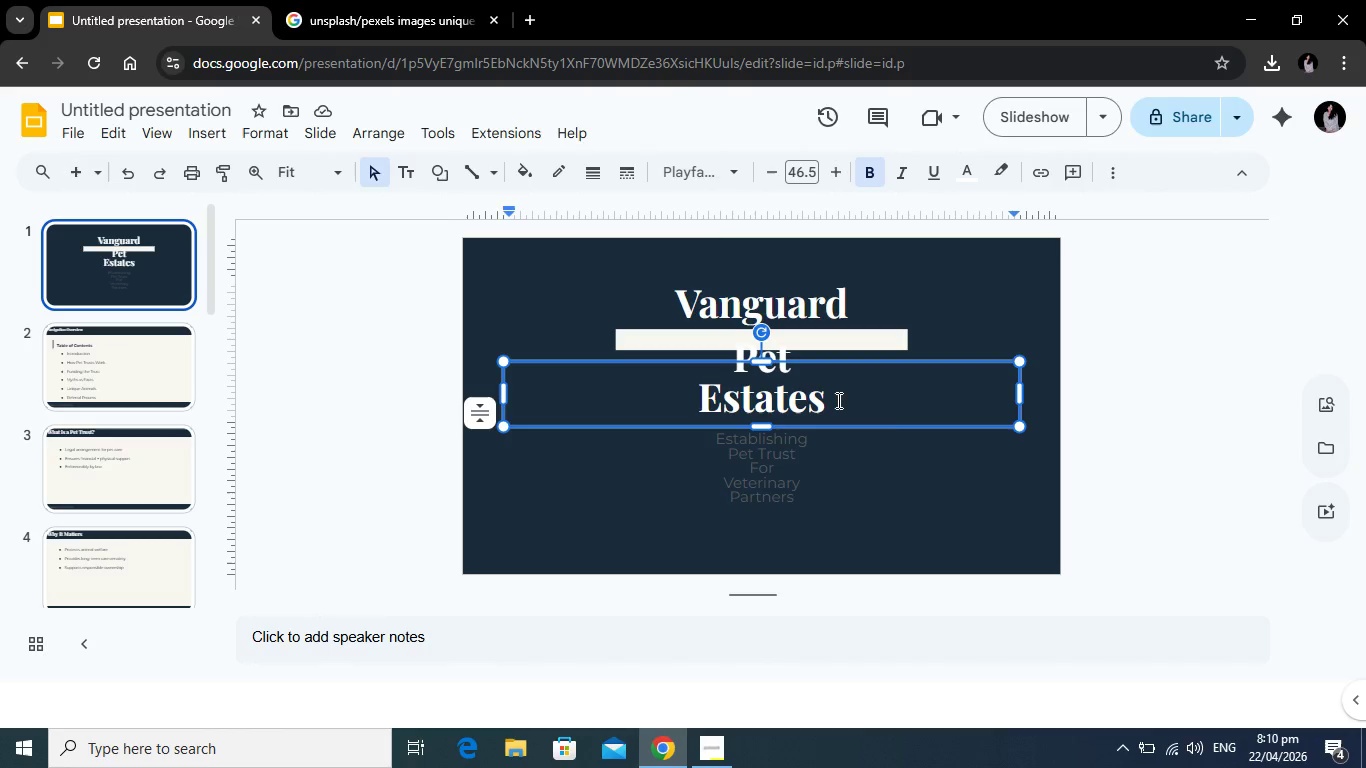 
left_click_drag(start_coordinate=[837, 400], to_coordinate=[675, 285])
 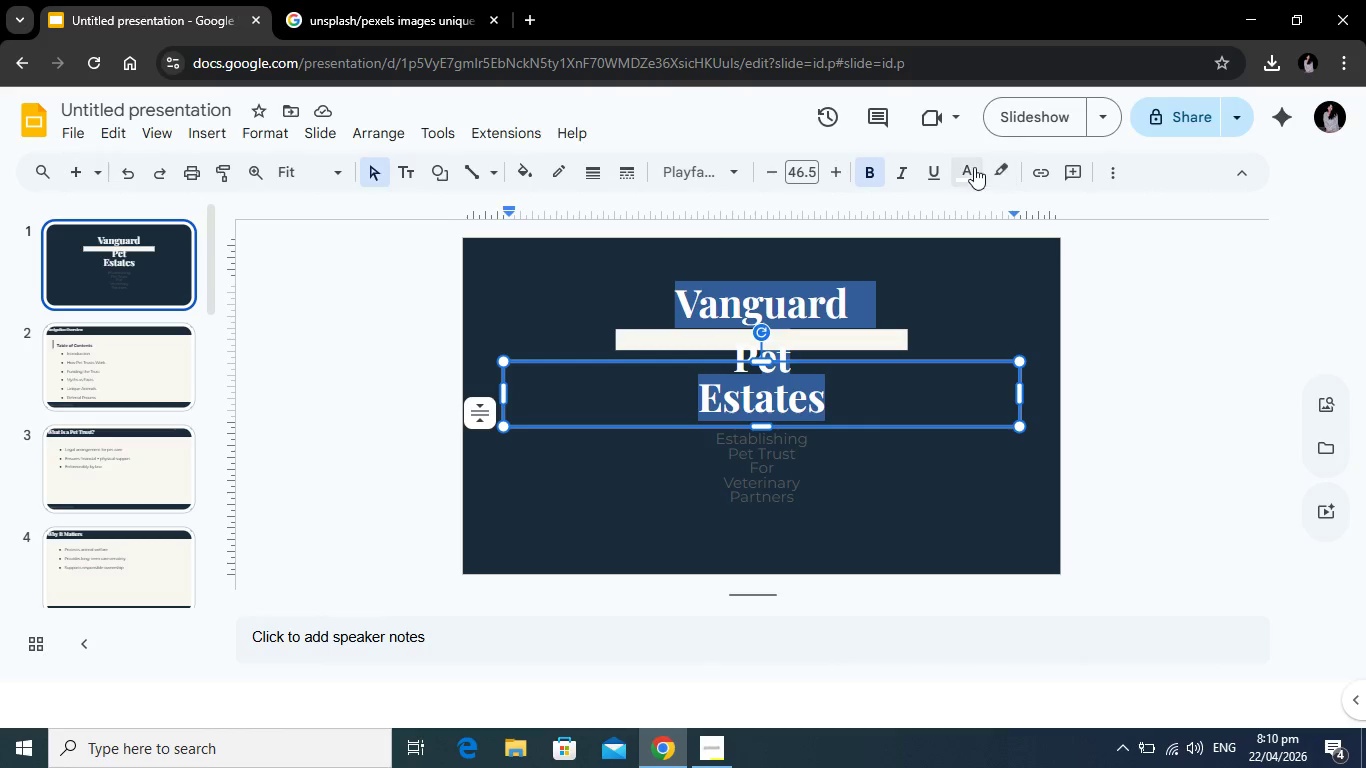 
left_click([974, 167])
 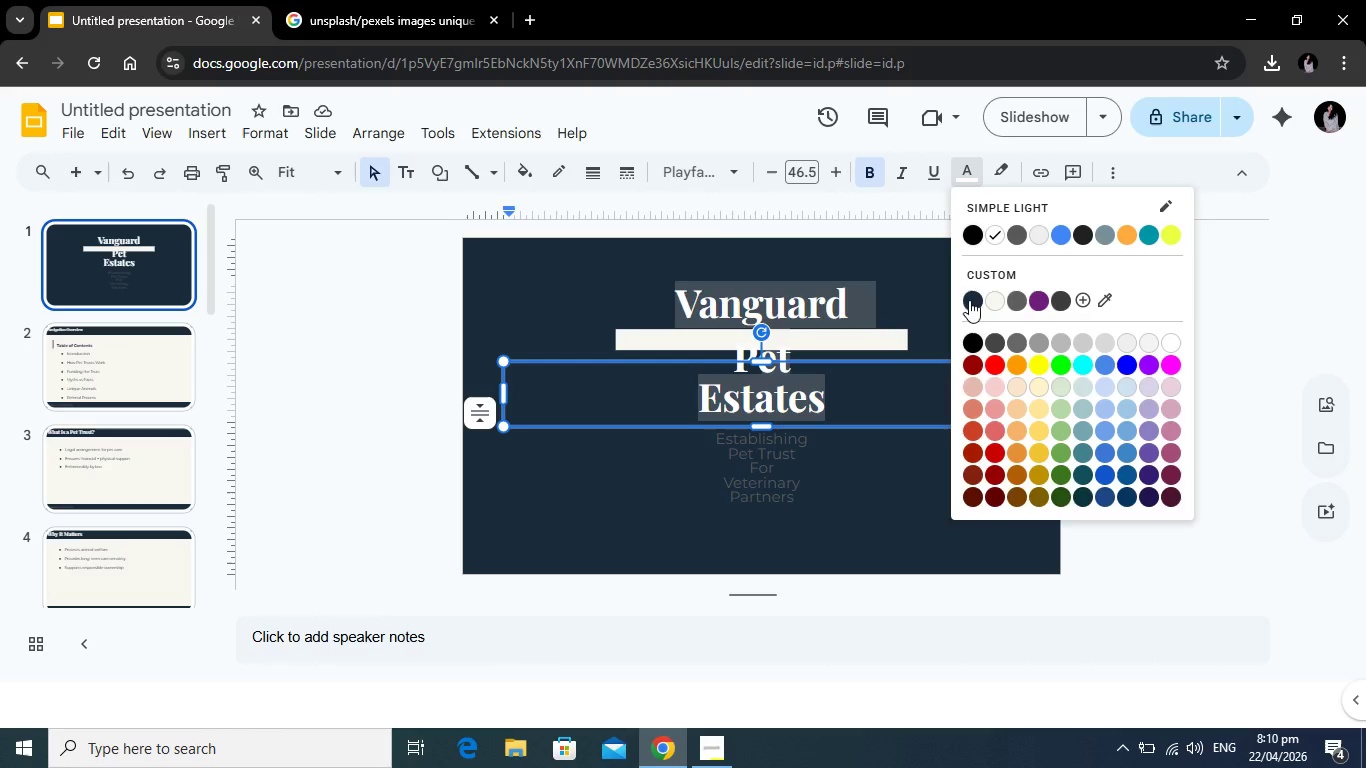 
left_click([969, 300])
 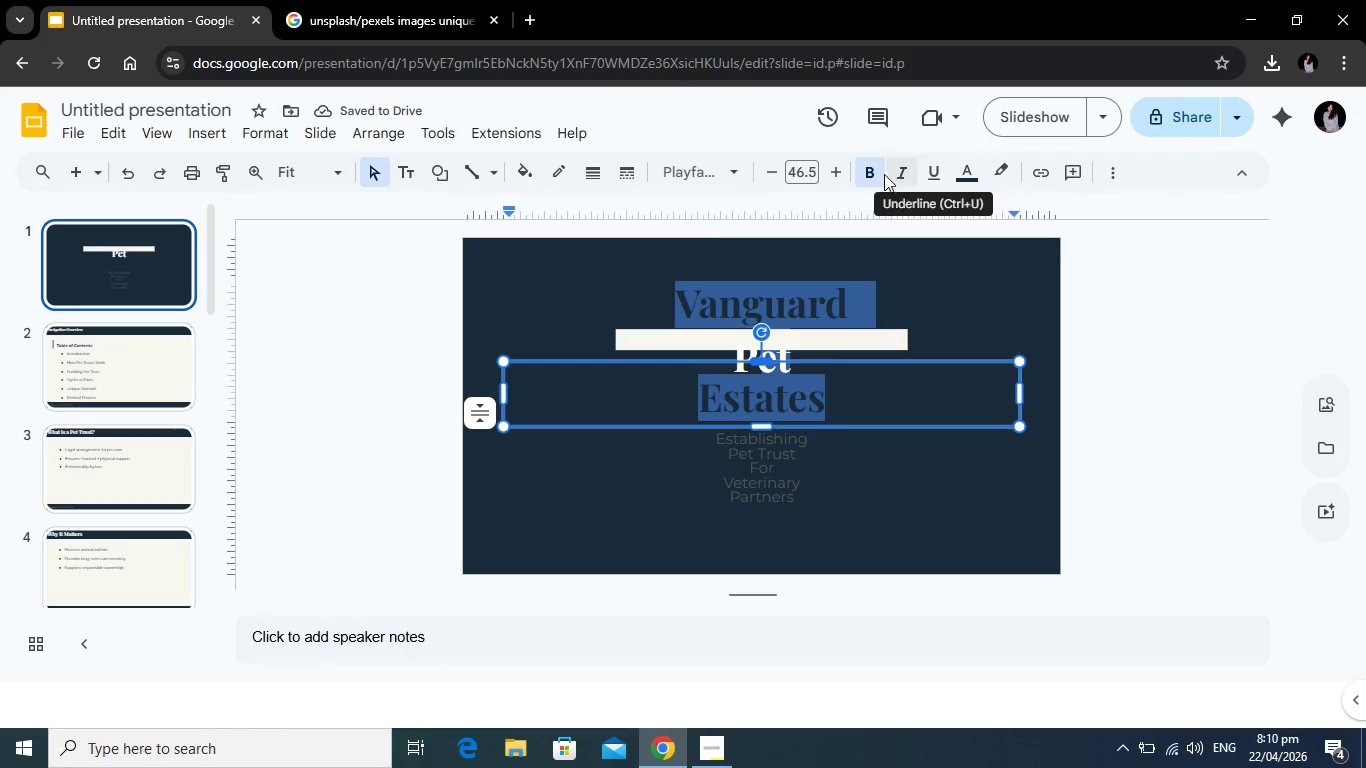 
wait(6.41)
 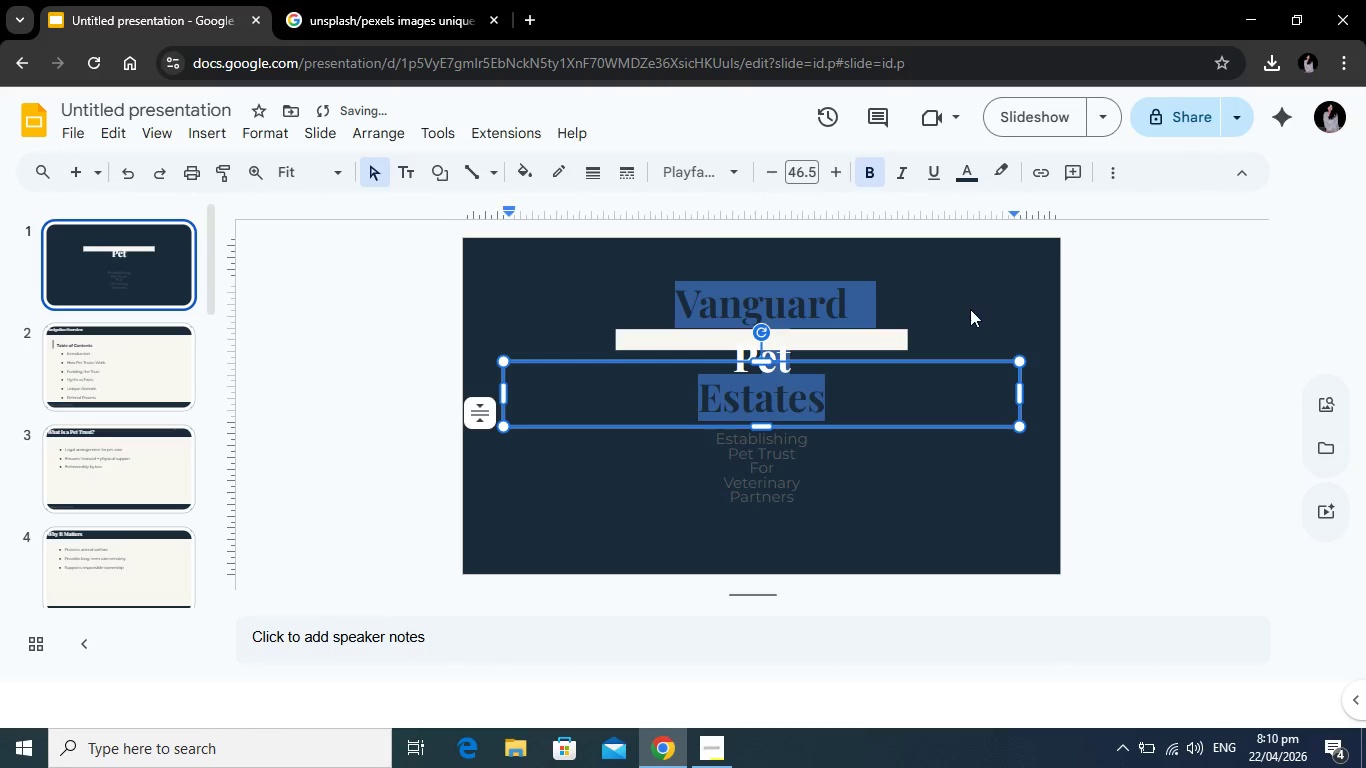 
left_click([963, 163])
 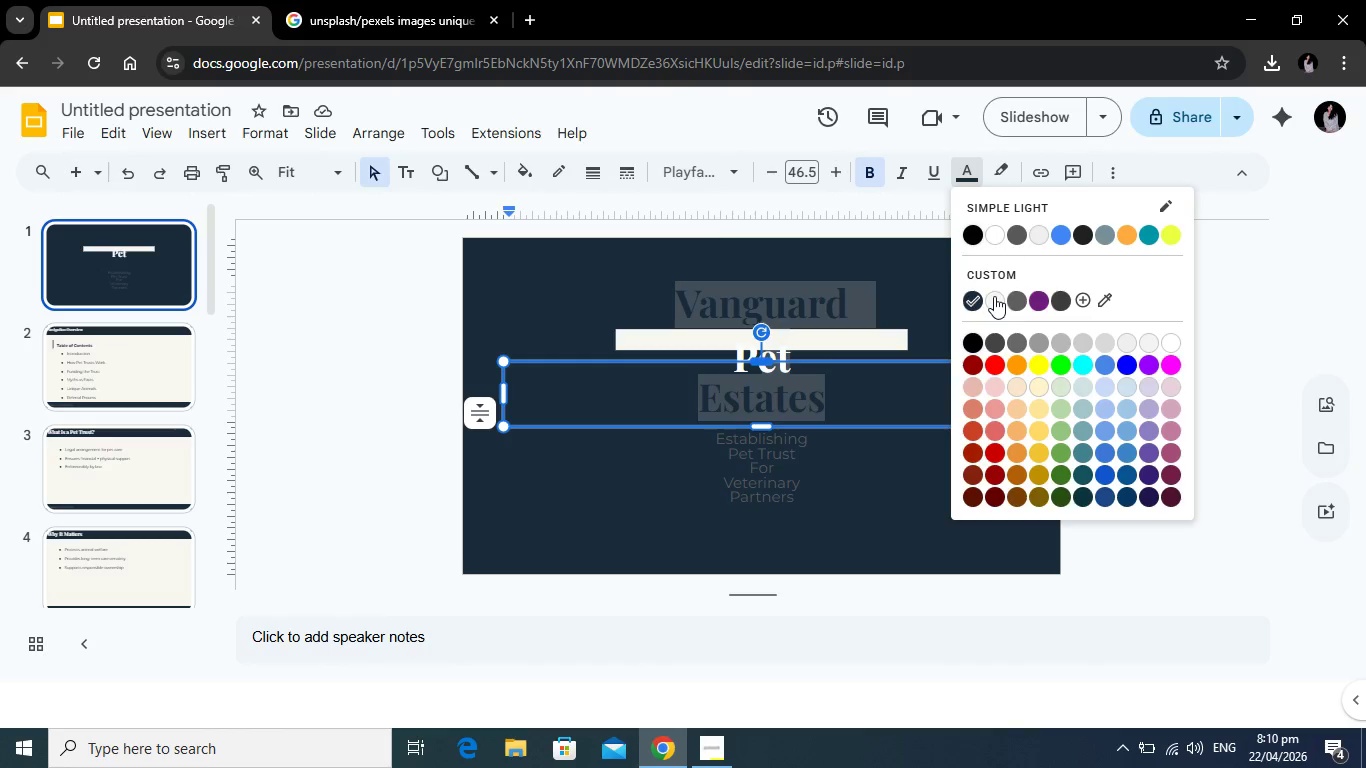 
left_click([994, 296])
 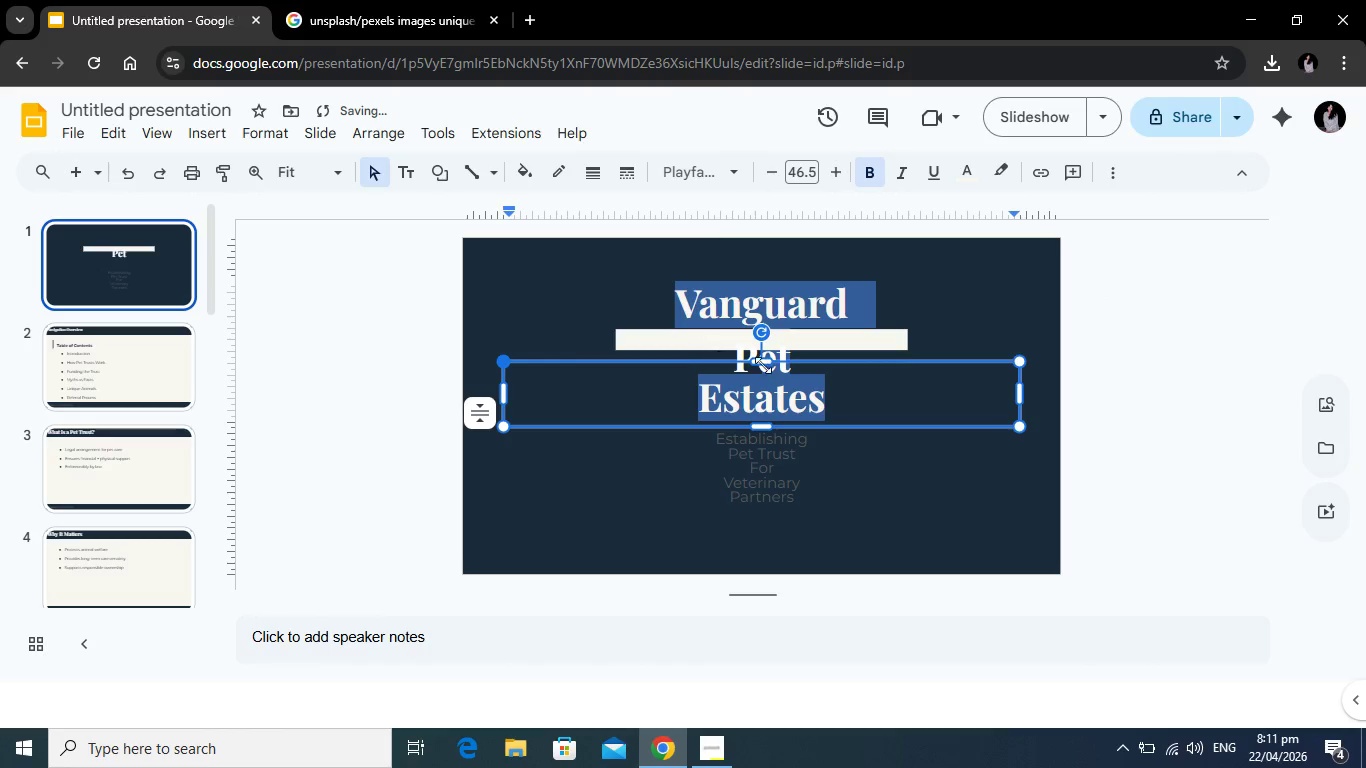 
left_click([775, 366])
 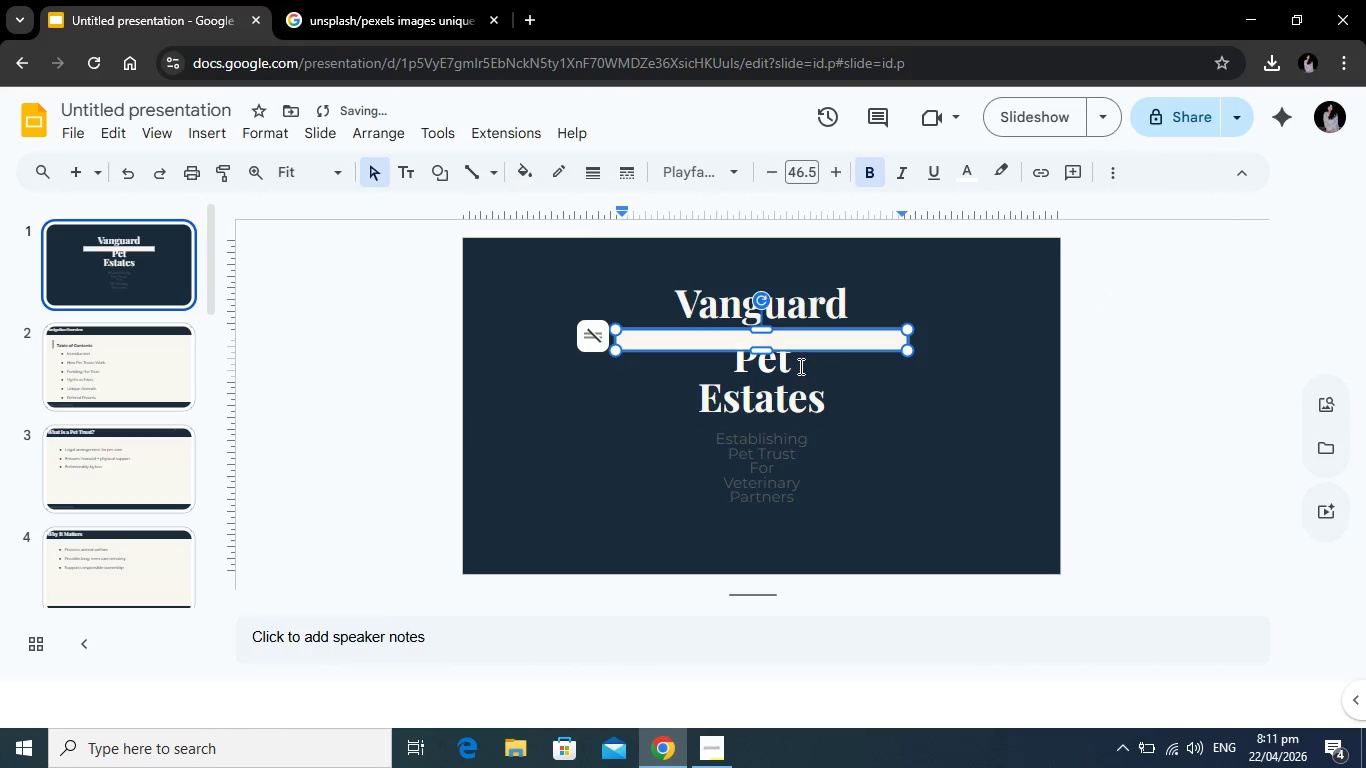 
left_click_drag(start_coordinate=[799, 366], to_coordinate=[729, 358])
 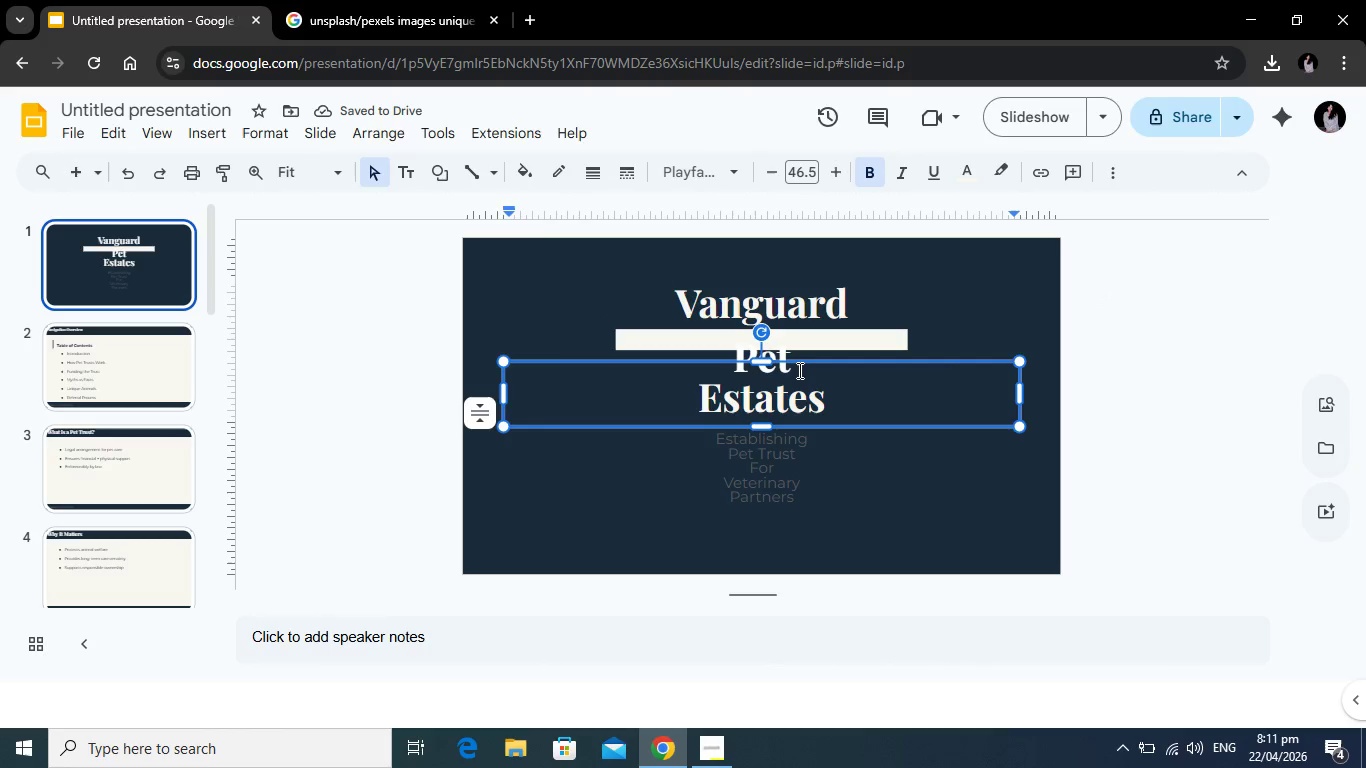 
left_click([798, 370])
 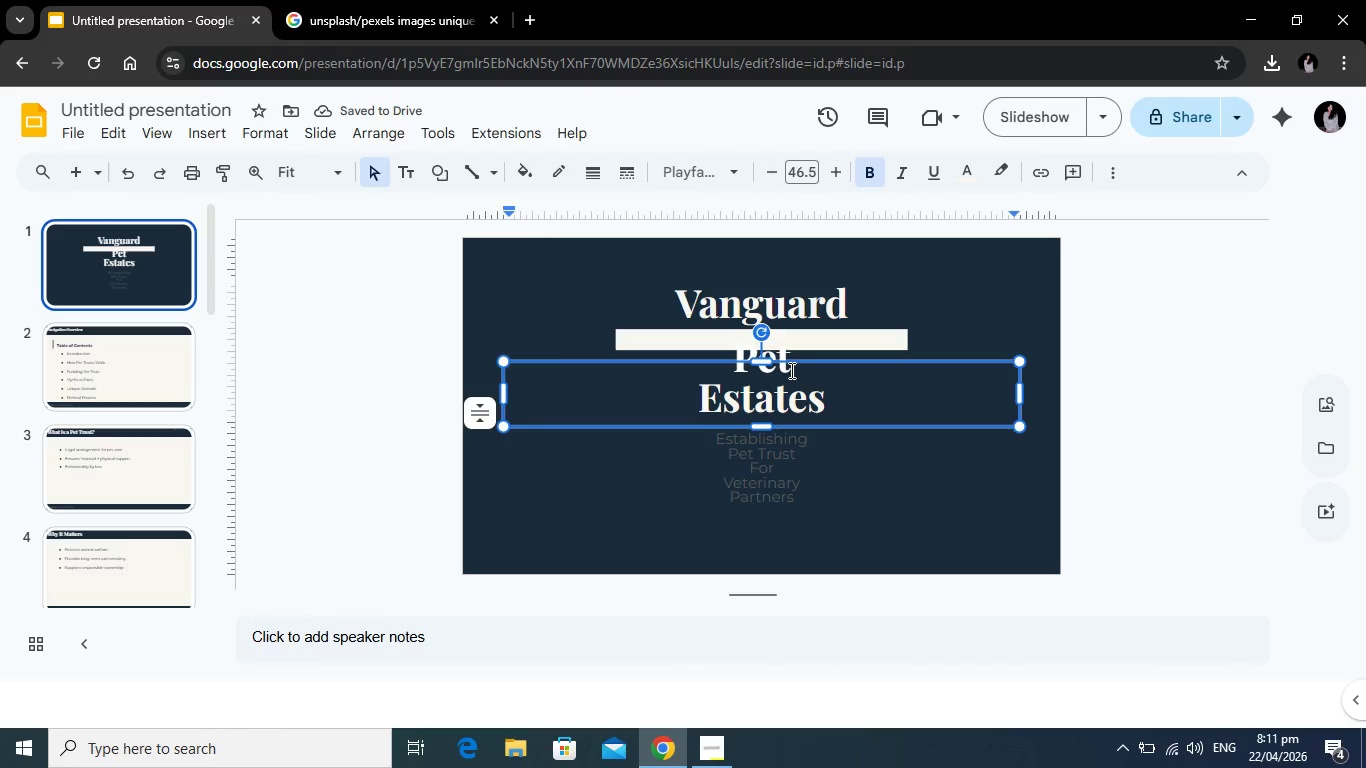 
left_click([790, 370])
 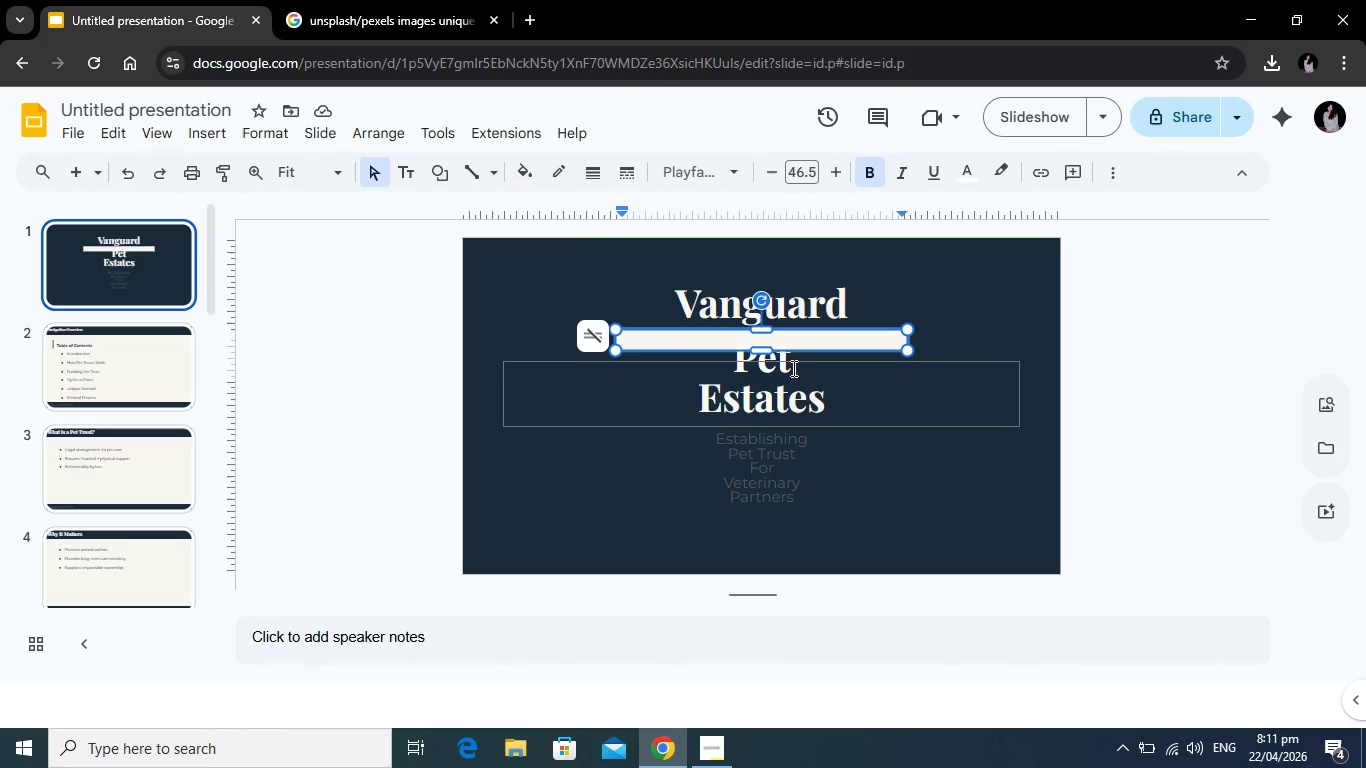 
left_click_drag(start_coordinate=[792, 368], to_coordinate=[734, 361])
 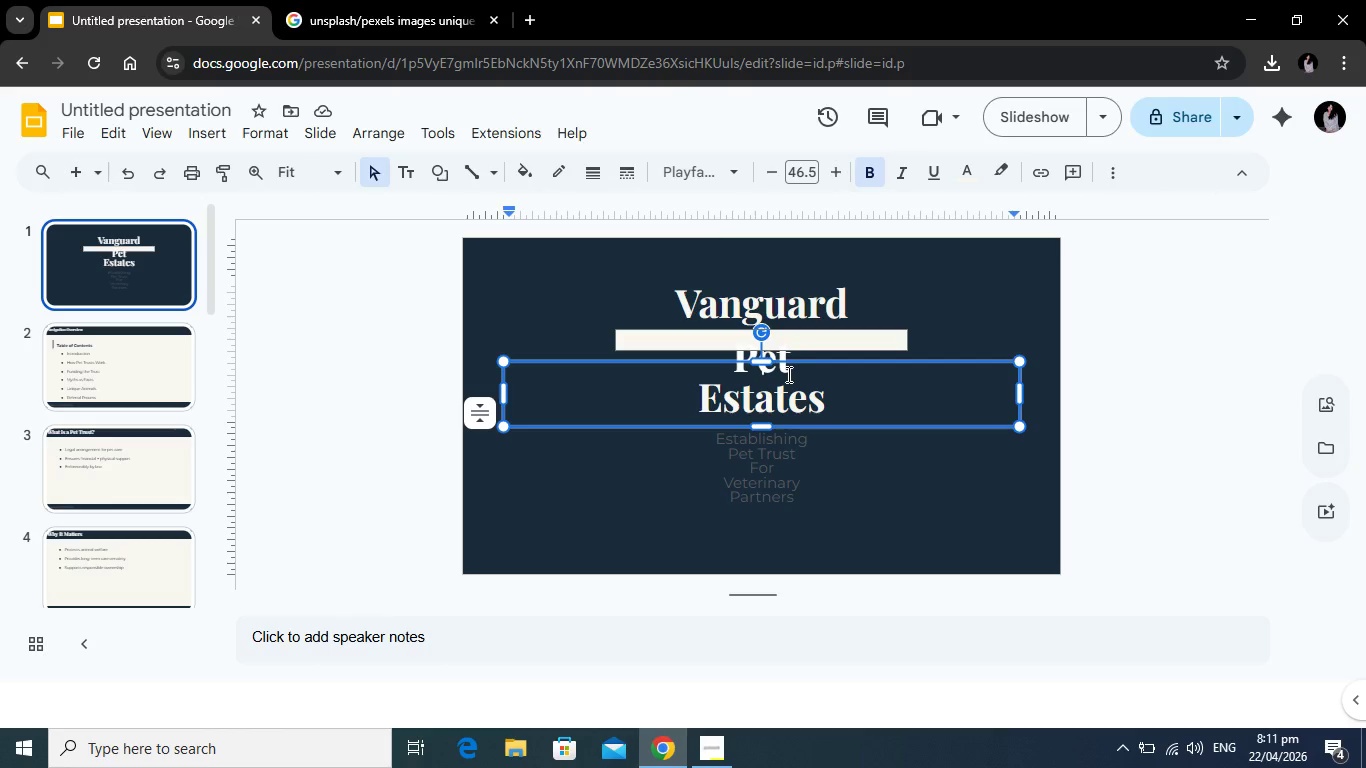 
left_click([787, 374])
 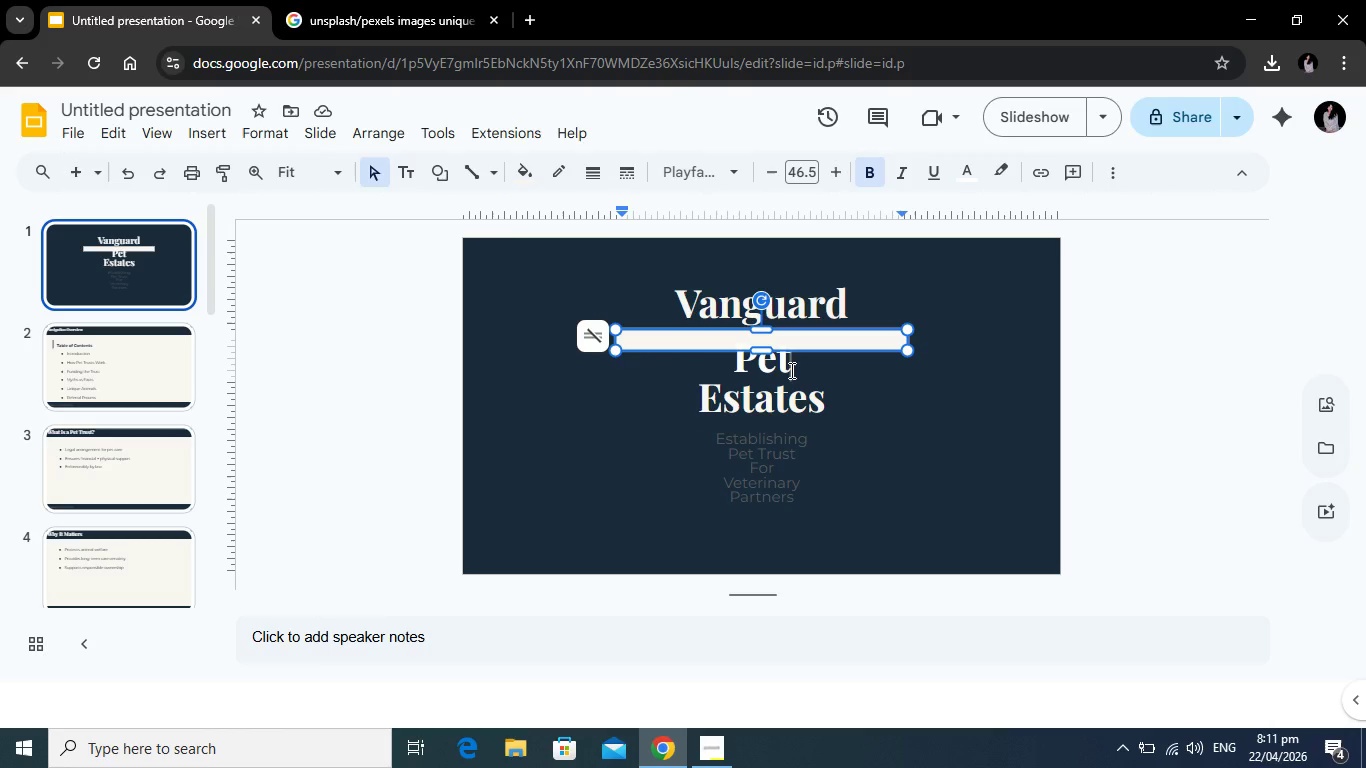 
left_click_drag(start_coordinate=[790, 370], to_coordinate=[737, 362])
 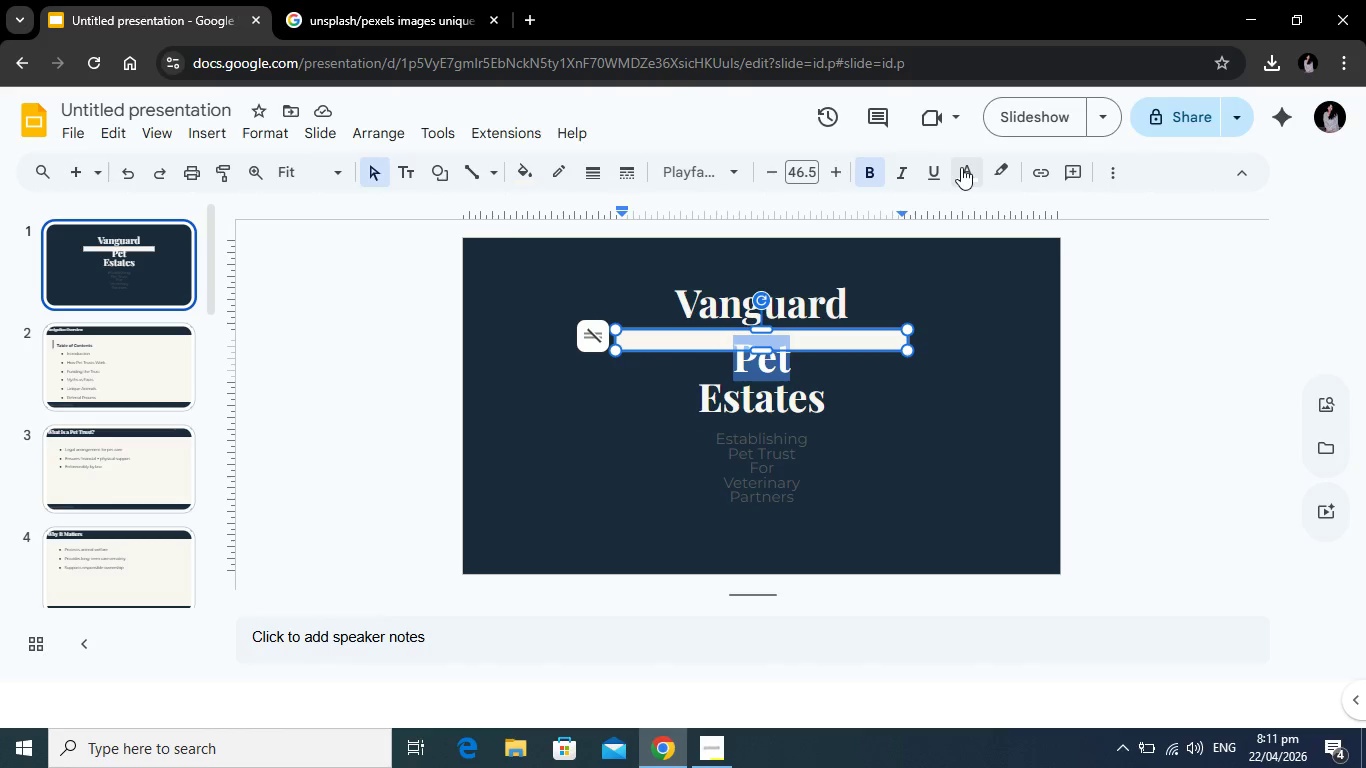 
left_click([961, 167])
 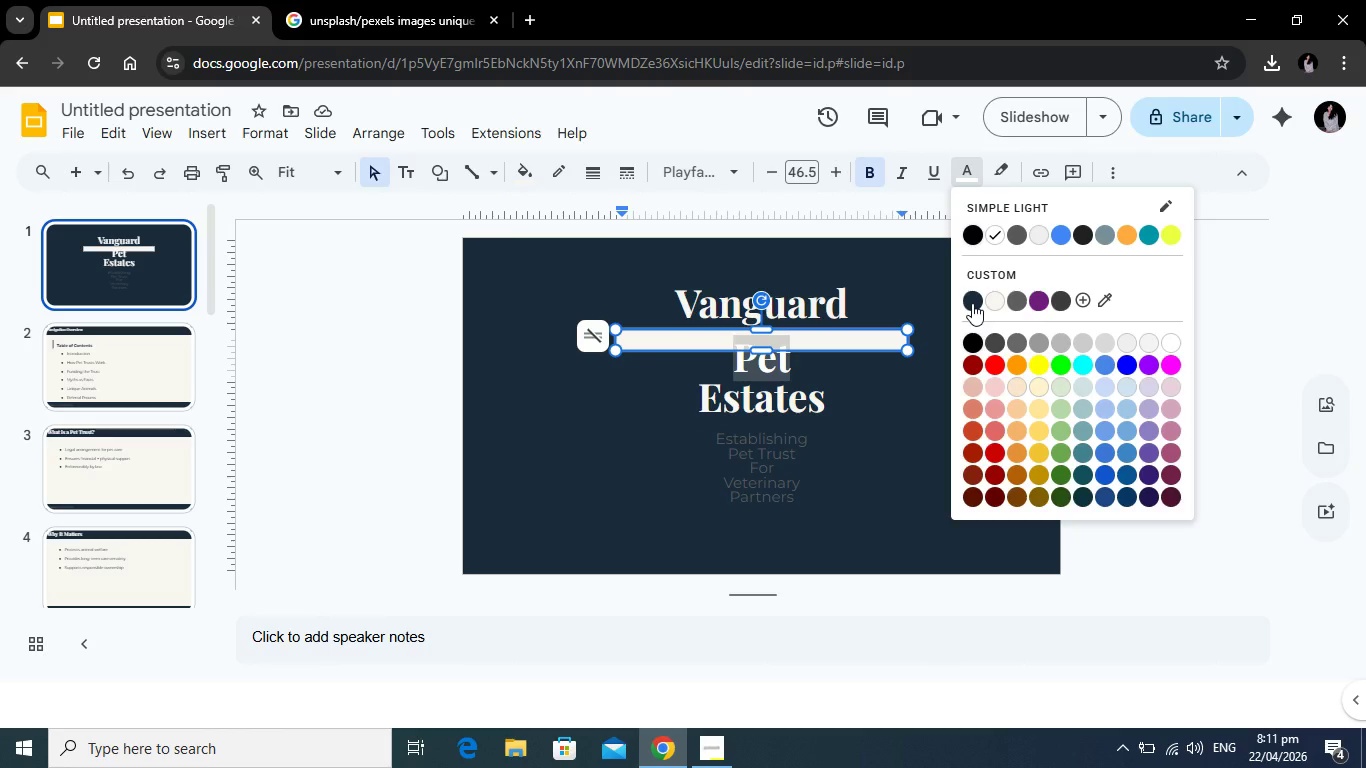 
left_click([972, 303])
 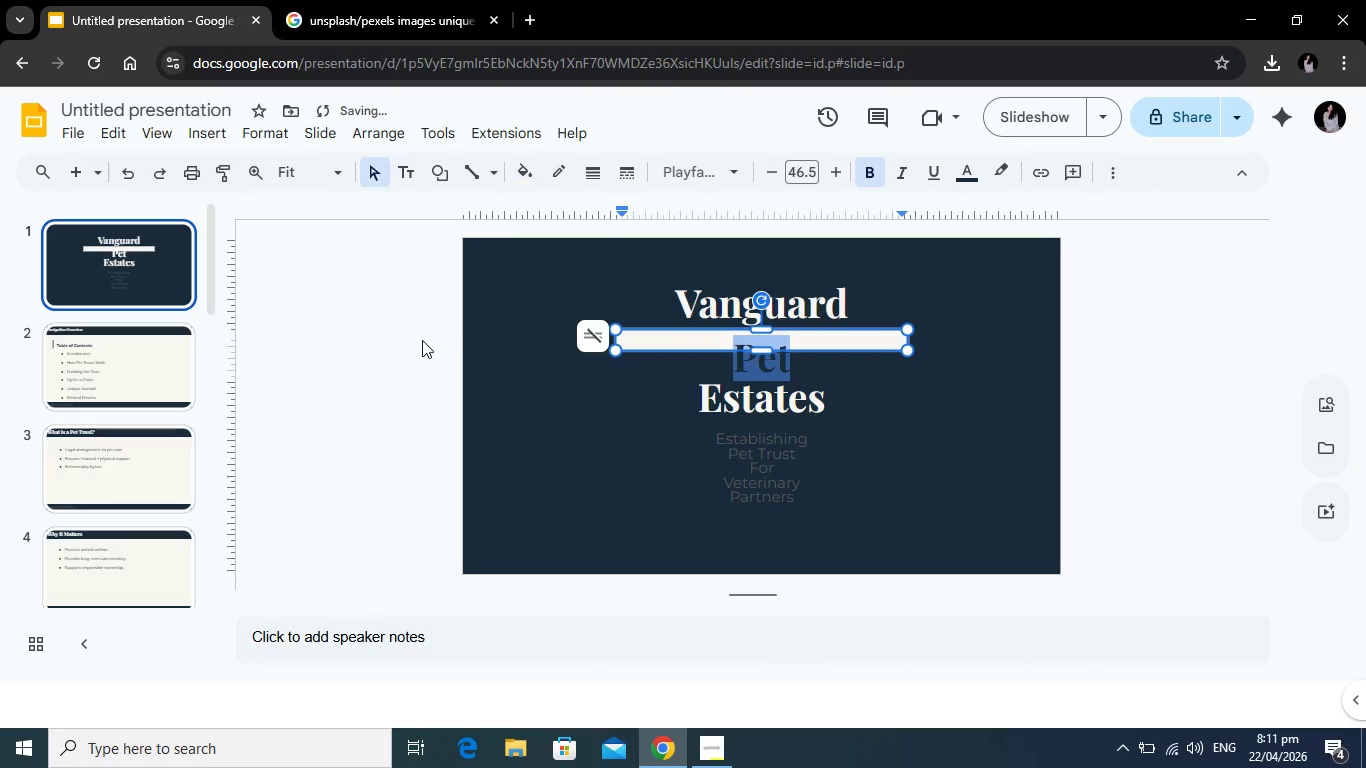 
mouse_move([433, 349])
 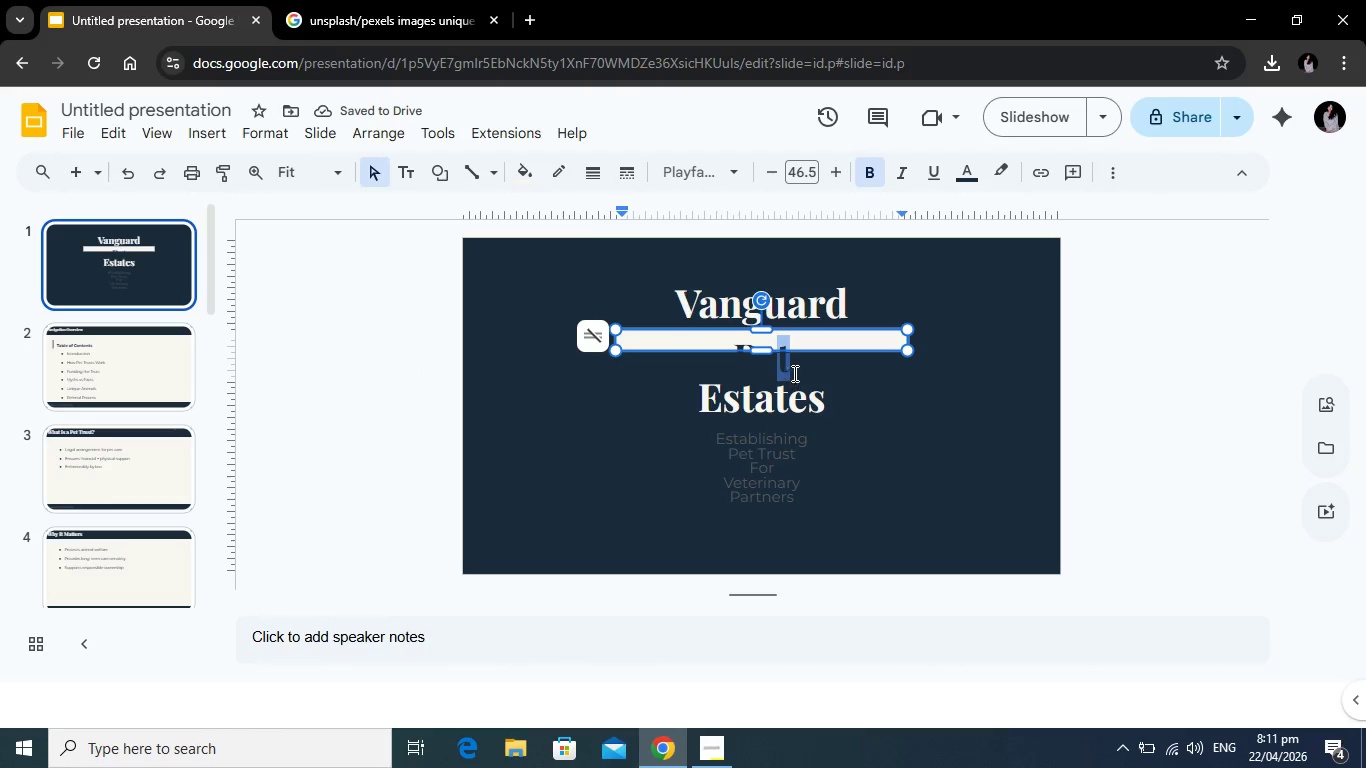 
left_click([793, 369])
 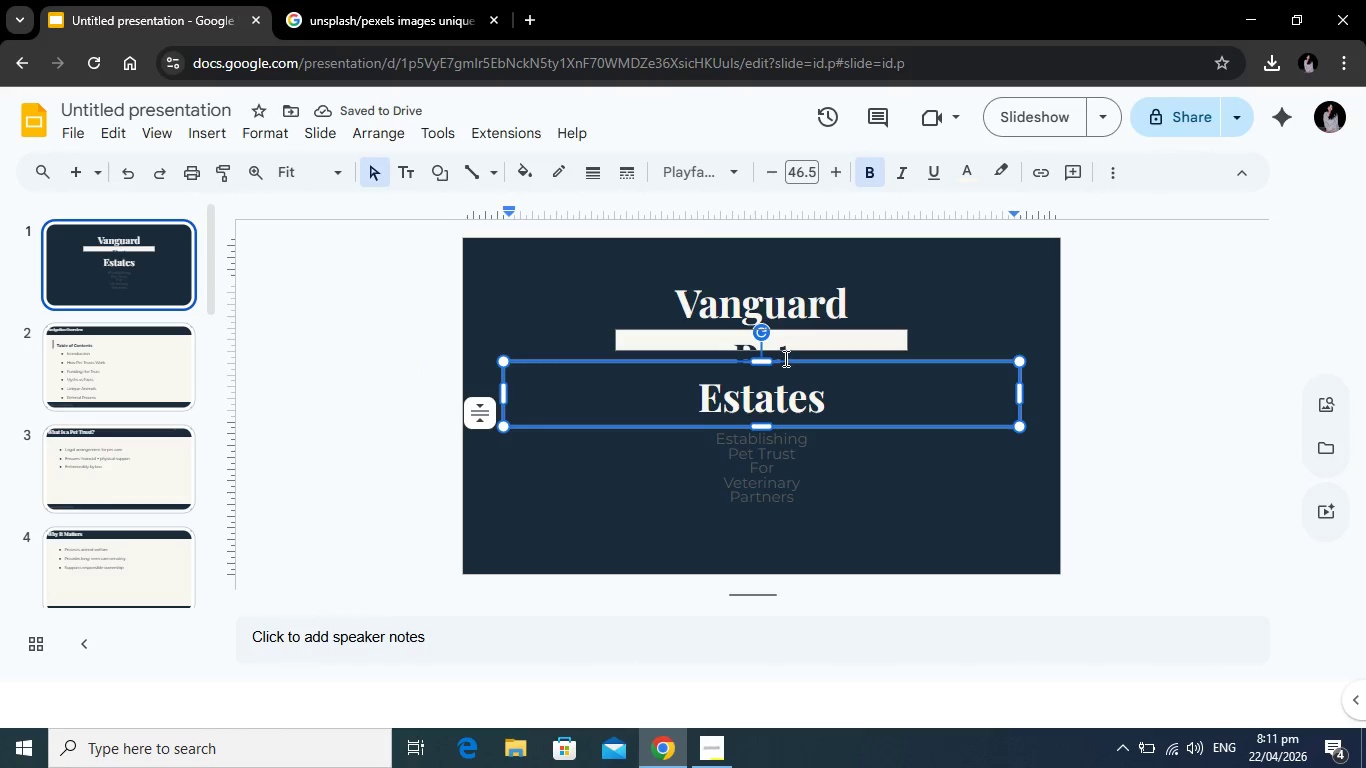 
left_click([784, 358])
 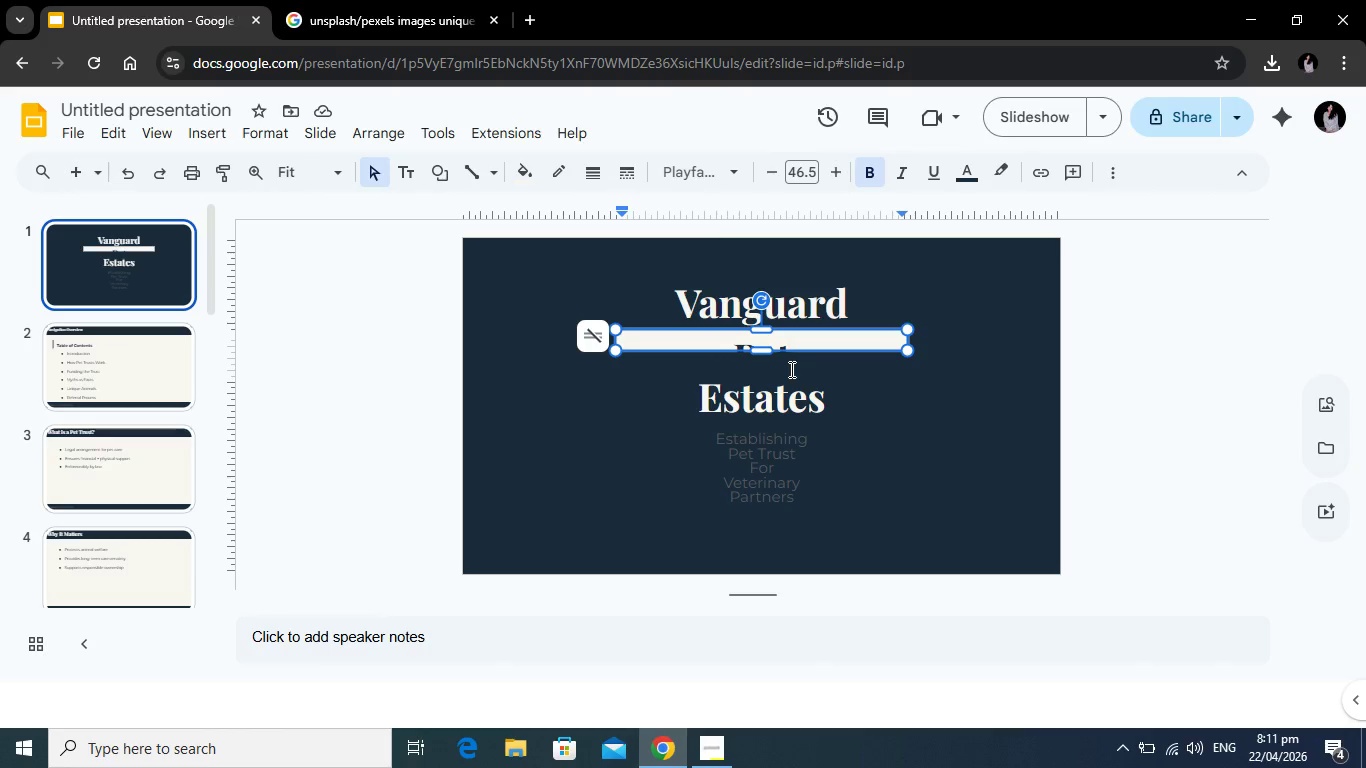 
left_click_drag(start_coordinate=[790, 369], to_coordinate=[738, 369])
 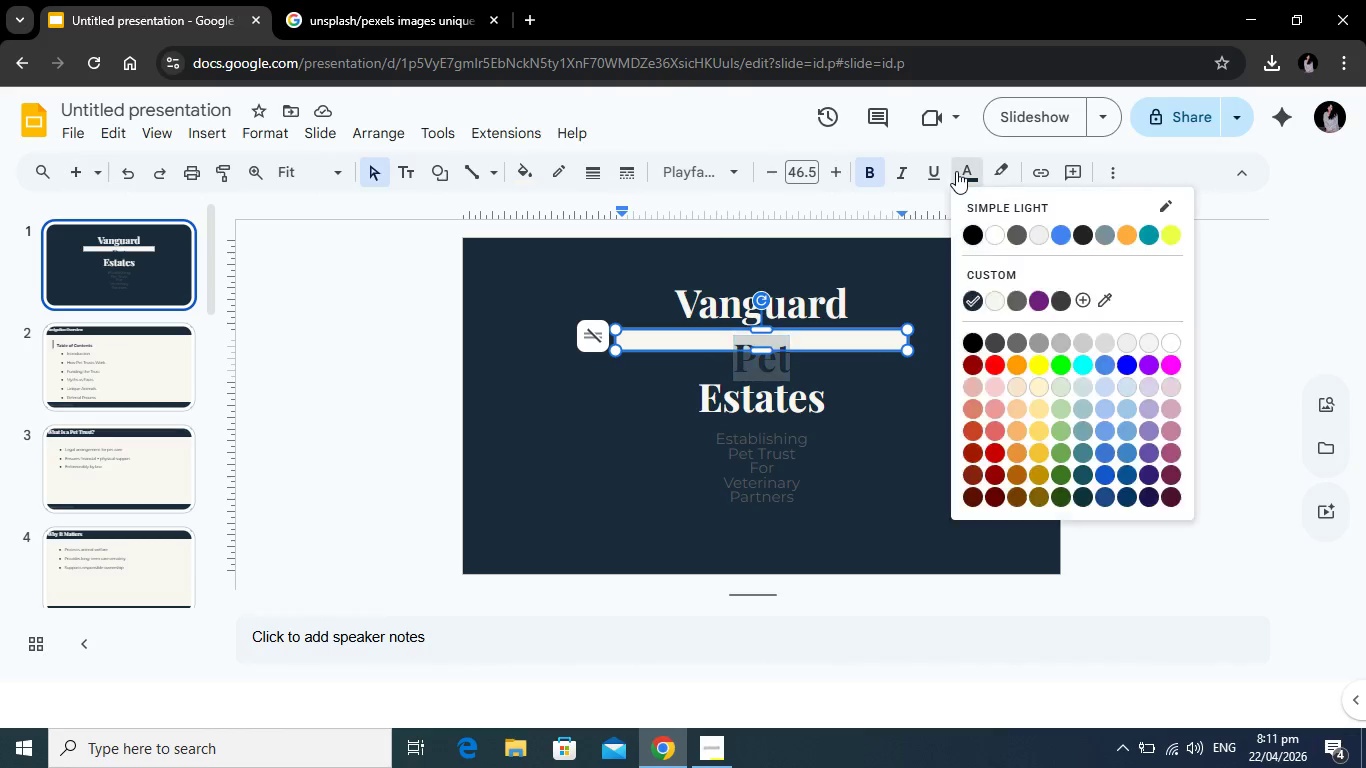 
left_click([956, 171])
 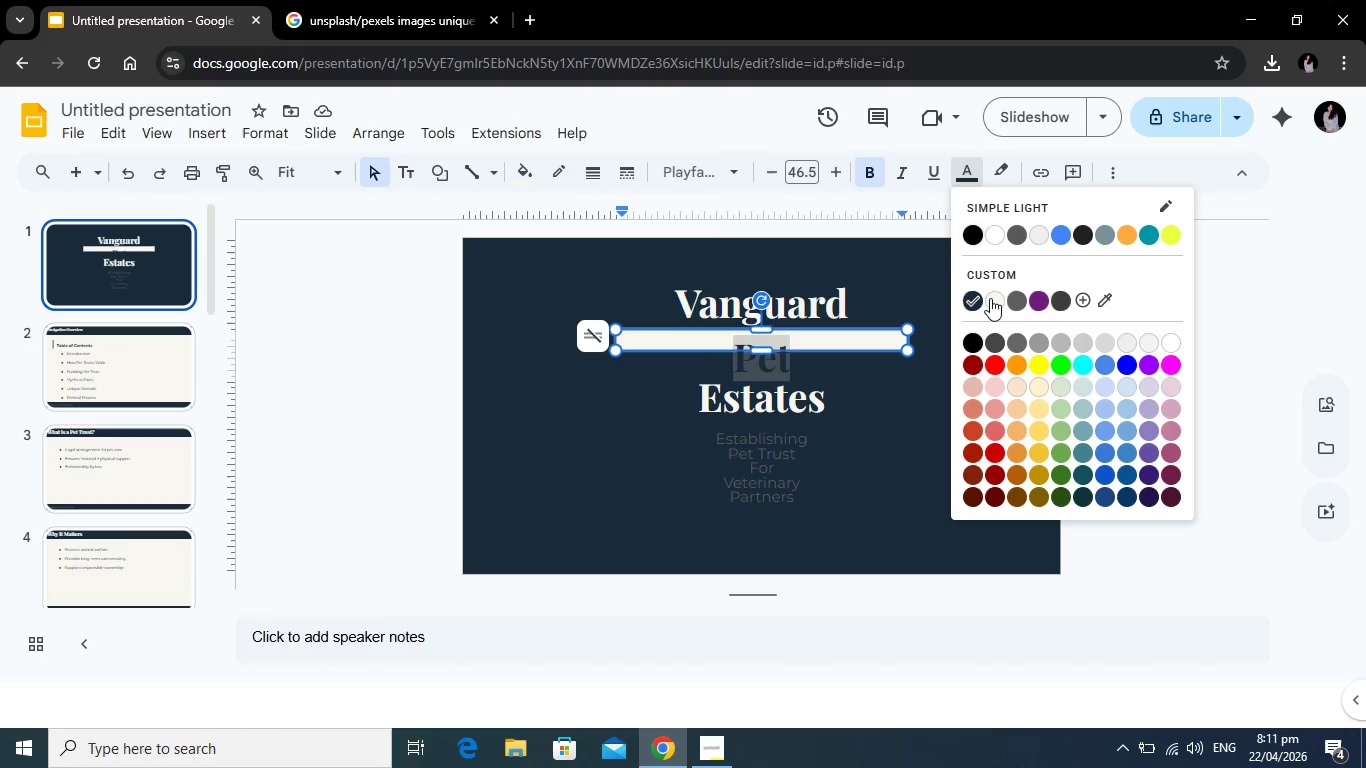 
left_click([990, 298])
 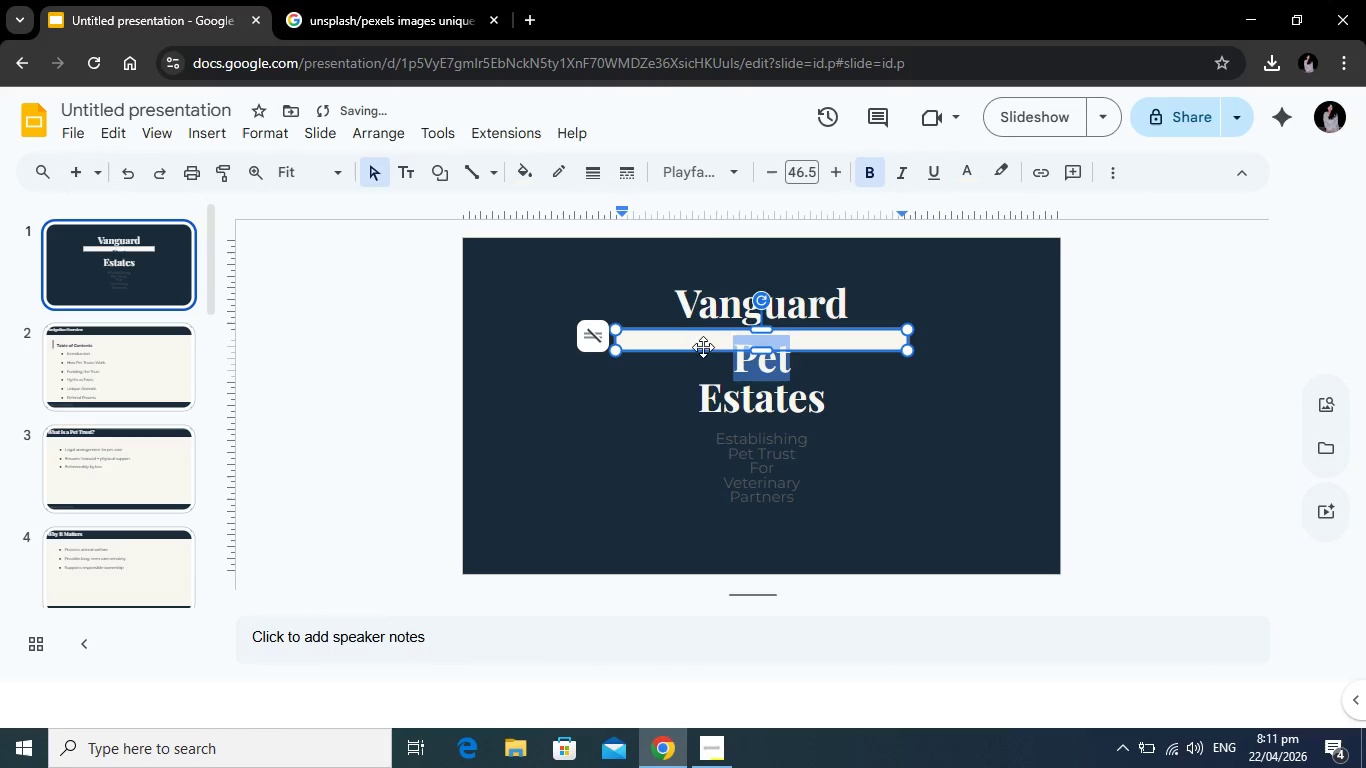 
left_click([705, 342])
 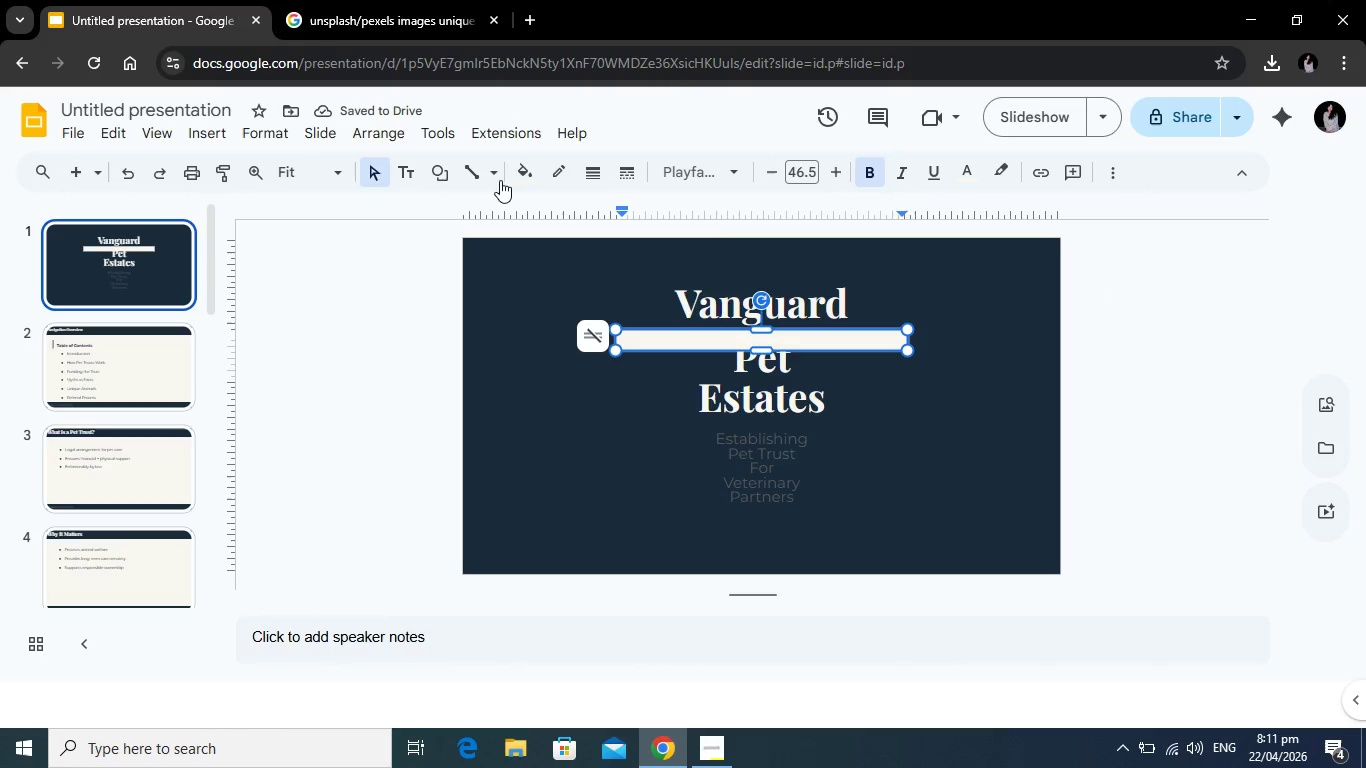 
left_click([518, 168])
 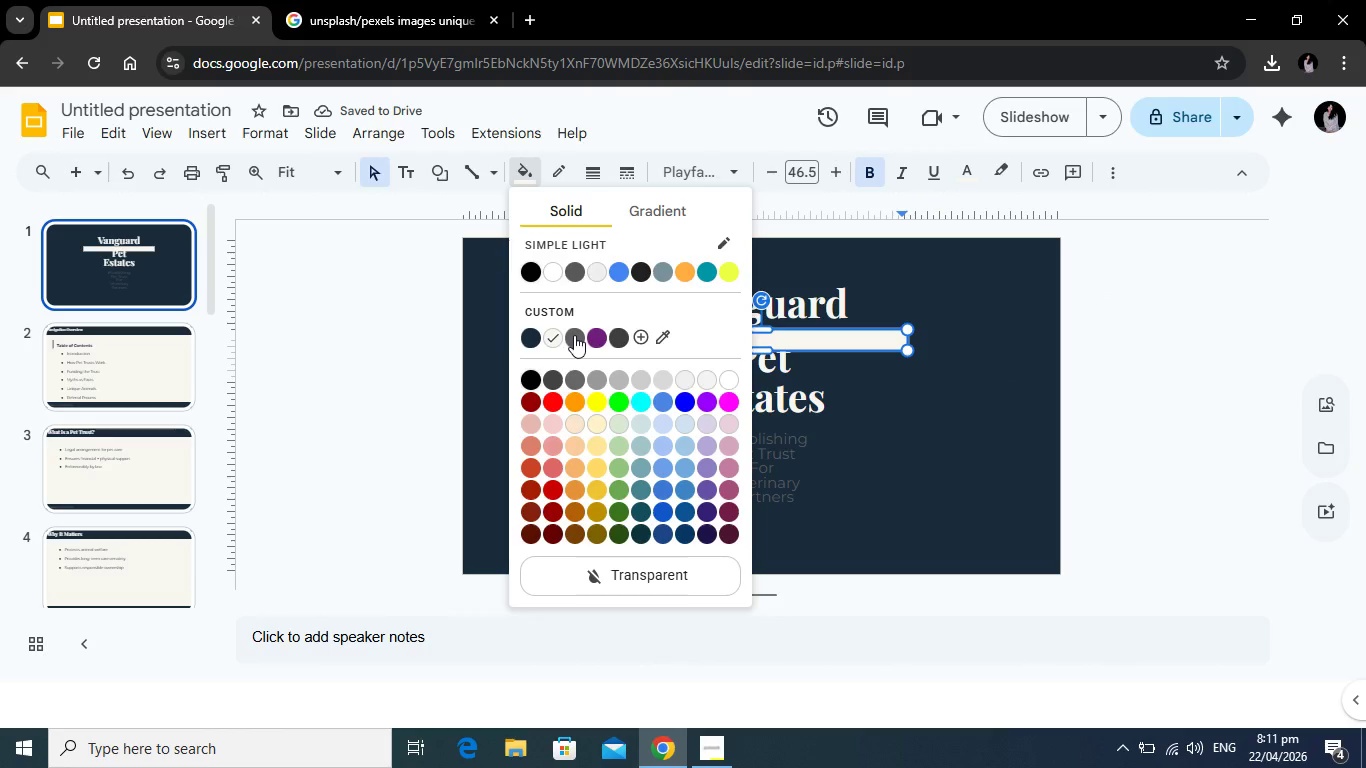 
left_click([574, 335])
 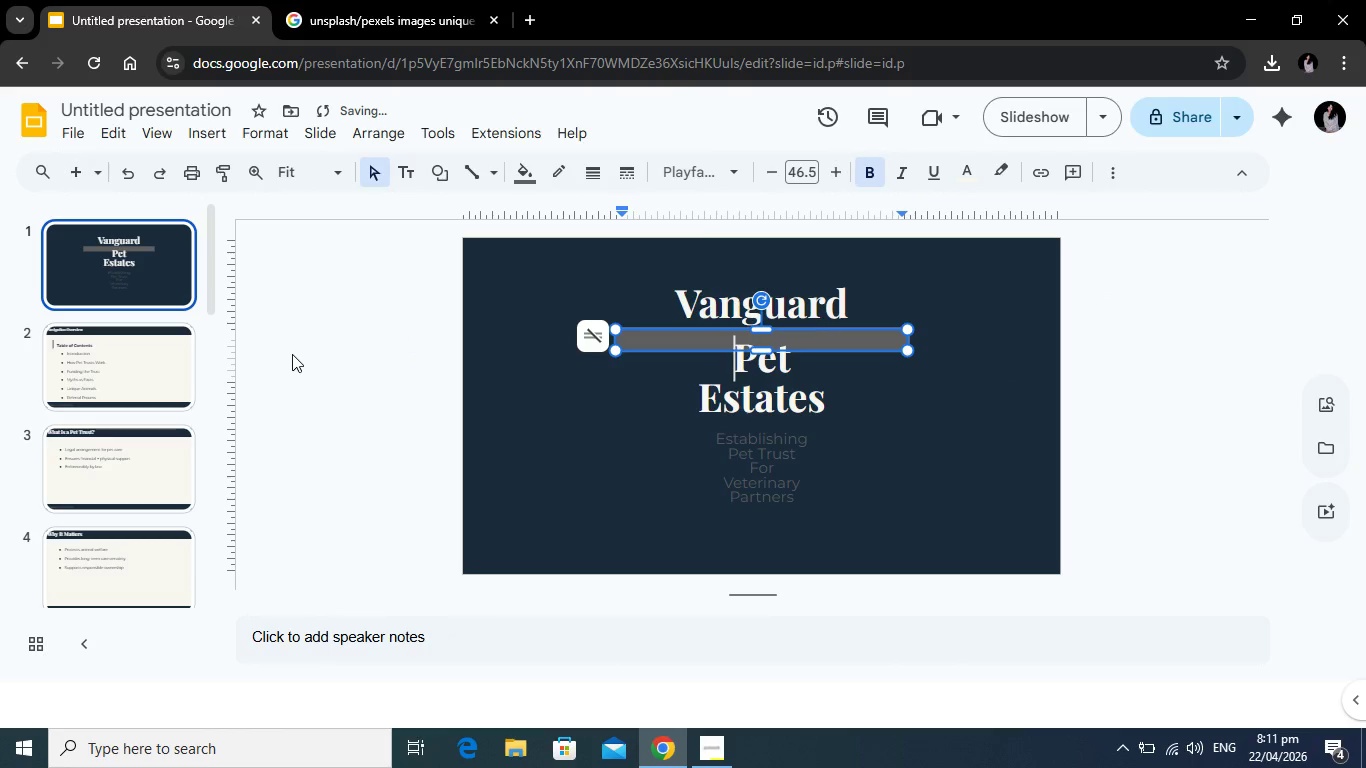 
left_click([292, 354])
 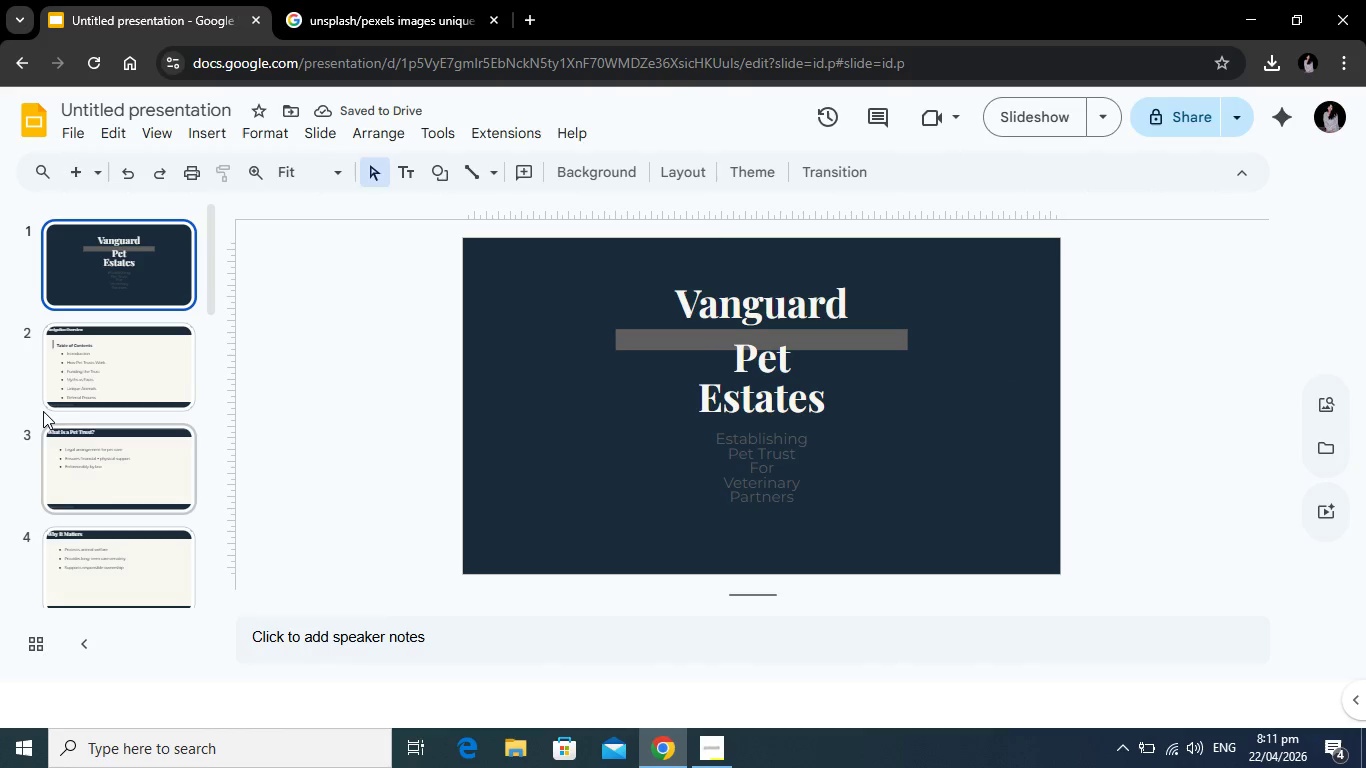 
scroll: coordinate [123, 378], scroll_direction: down, amount: 4.0
 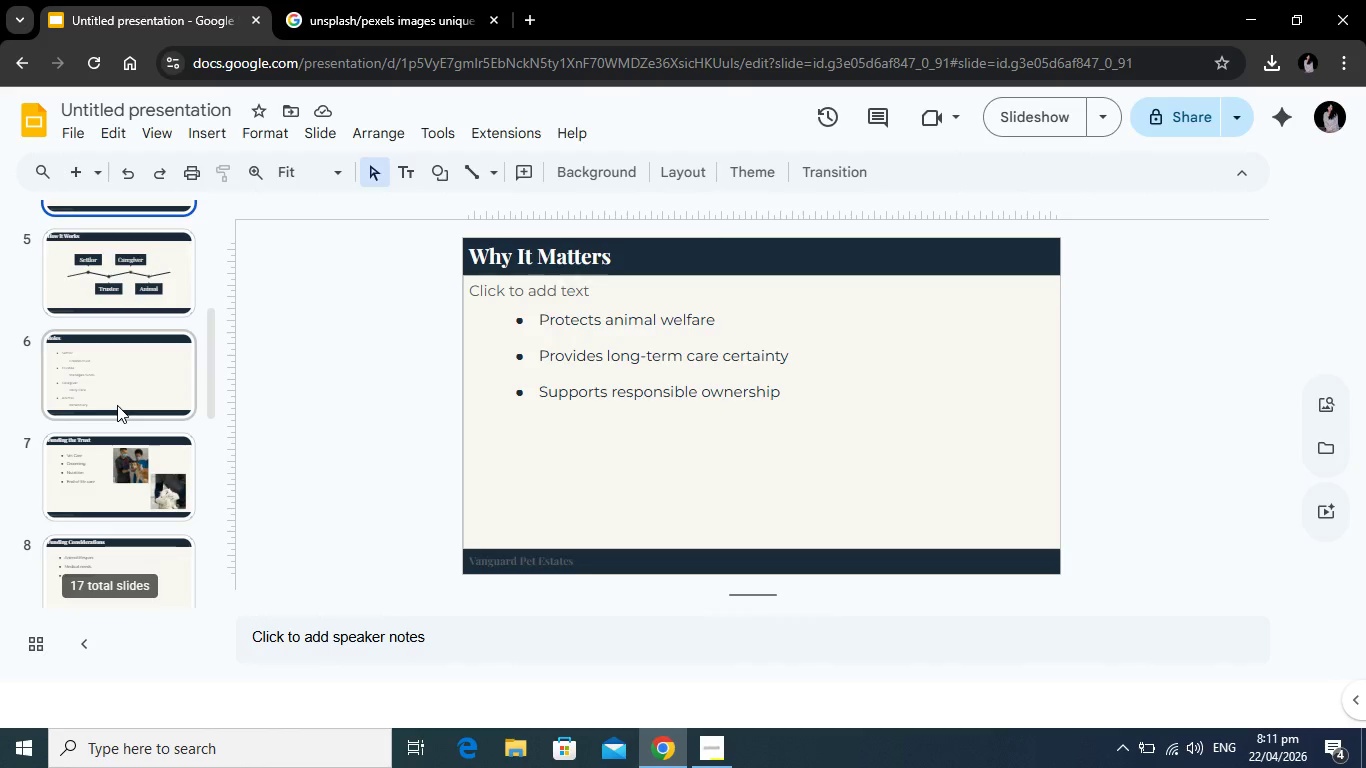 
left_click([117, 405])
 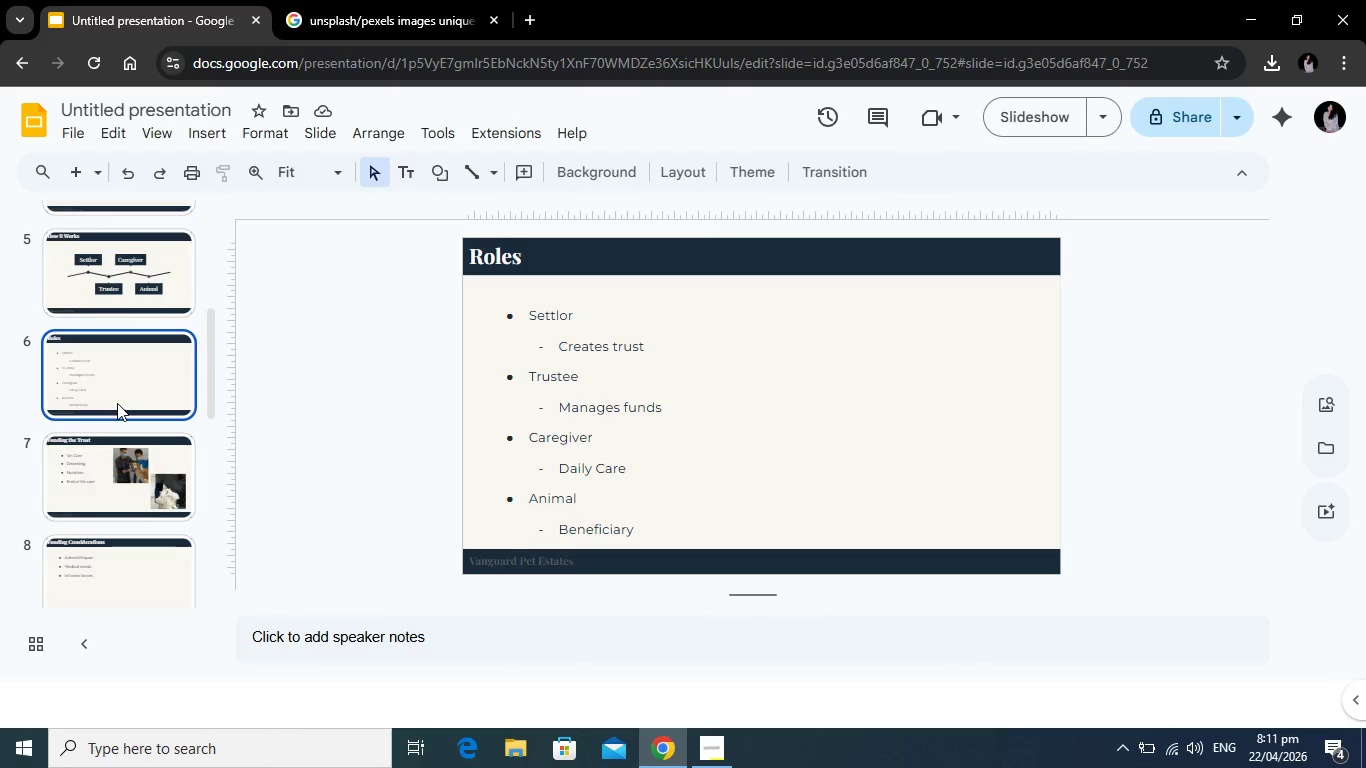 
scroll: coordinate [117, 403], scroll_direction: down, amount: 2.0
 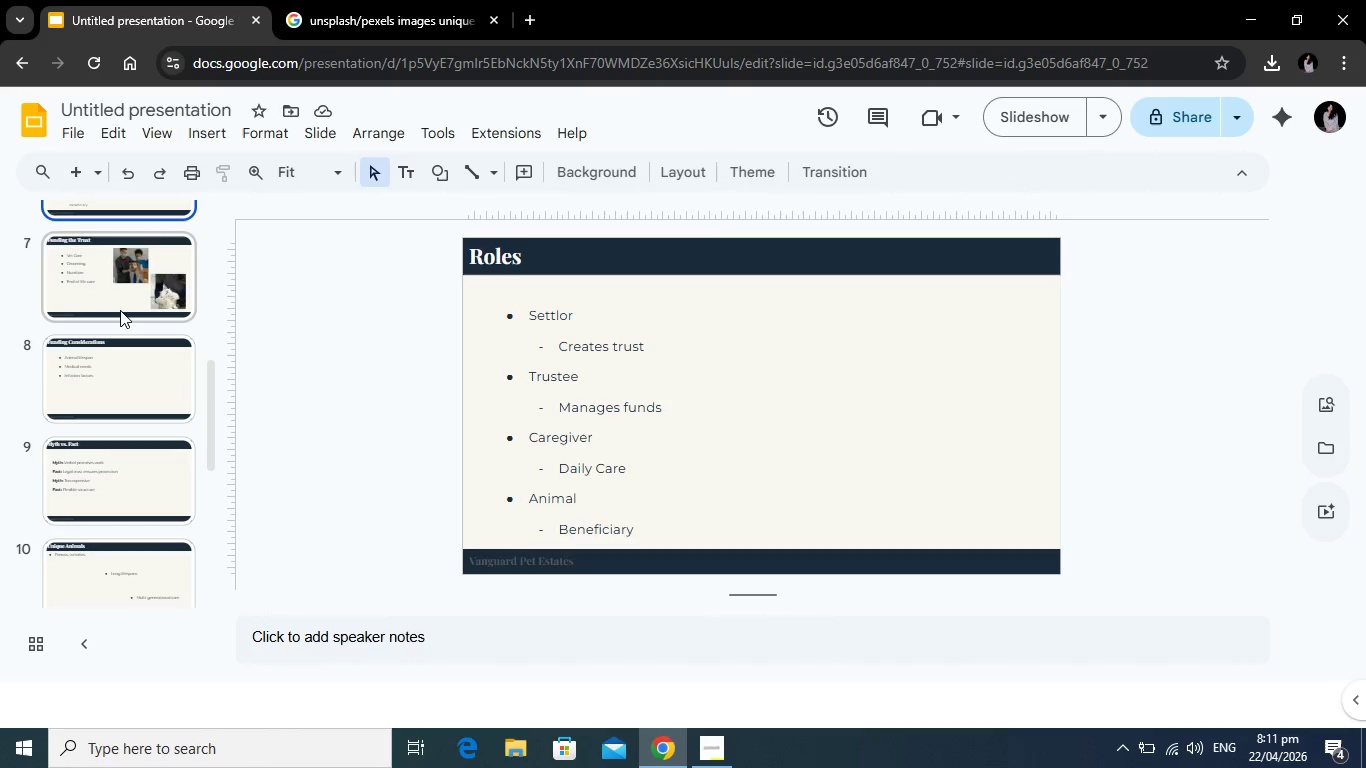 
left_click([120, 310])
 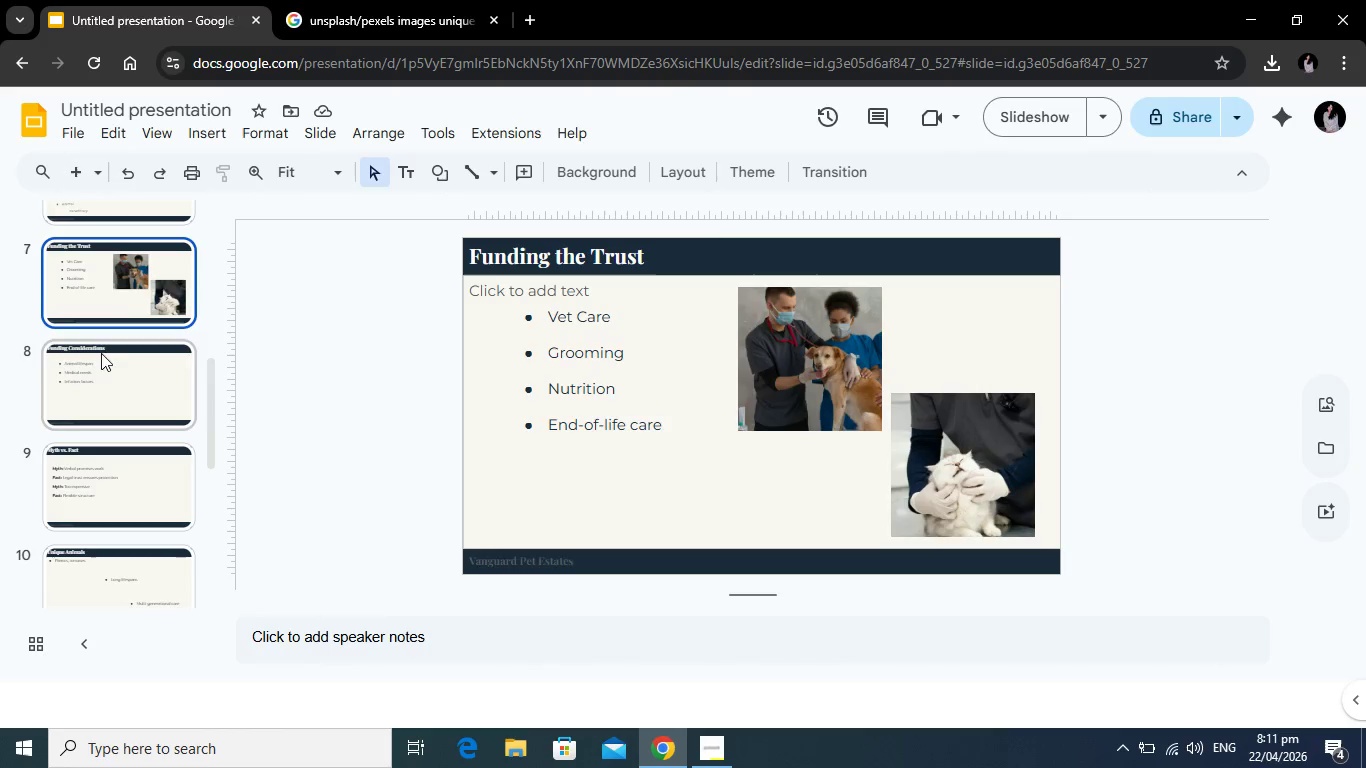 
left_click([115, 397])
 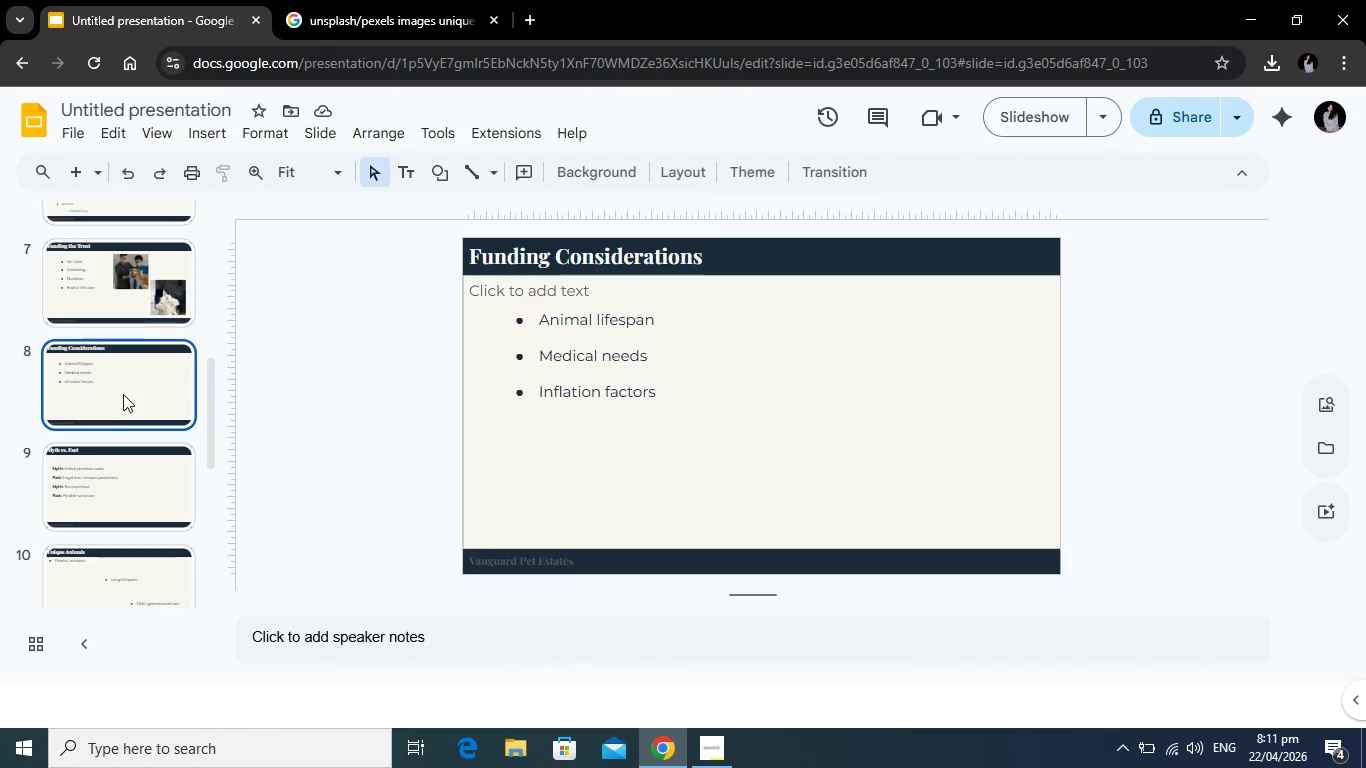 
scroll: coordinate [123, 394], scroll_direction: down, amount: 1.0
 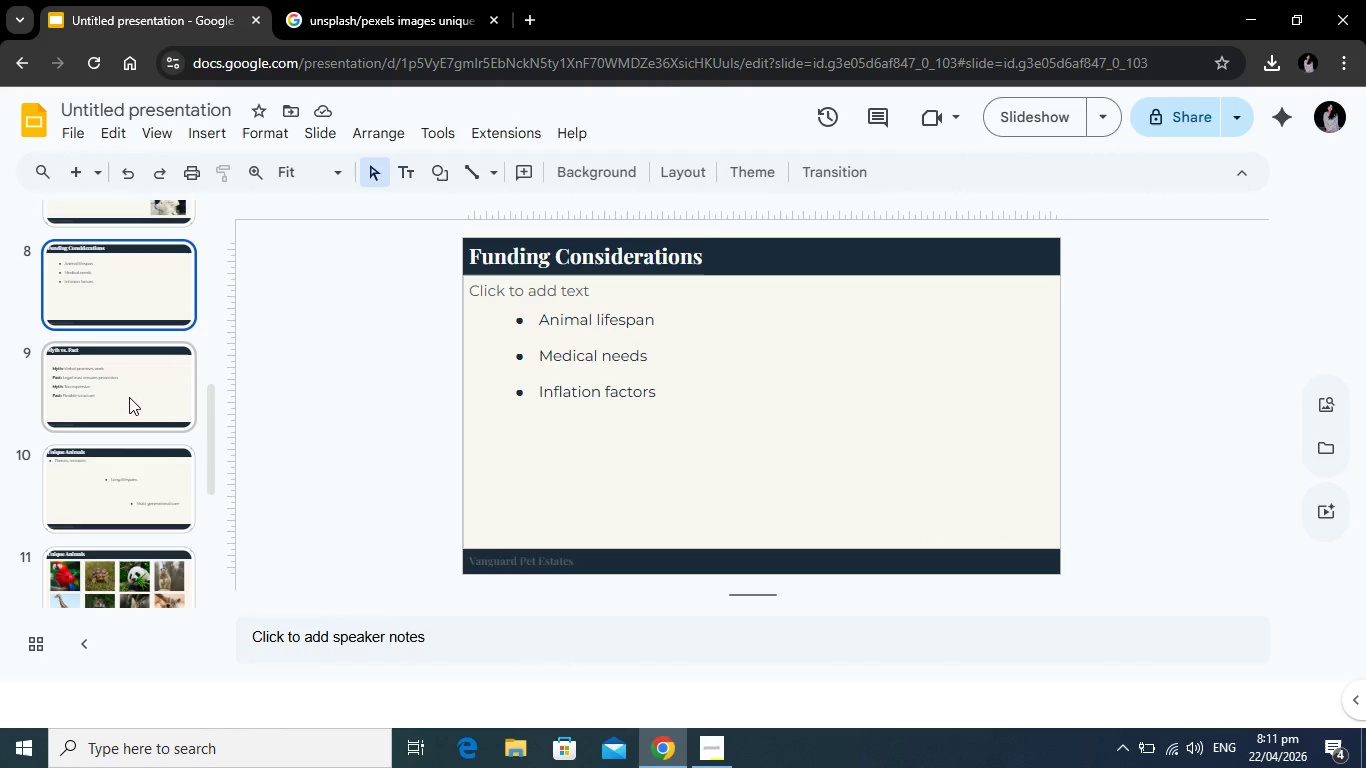 
left_click([127, 397])
 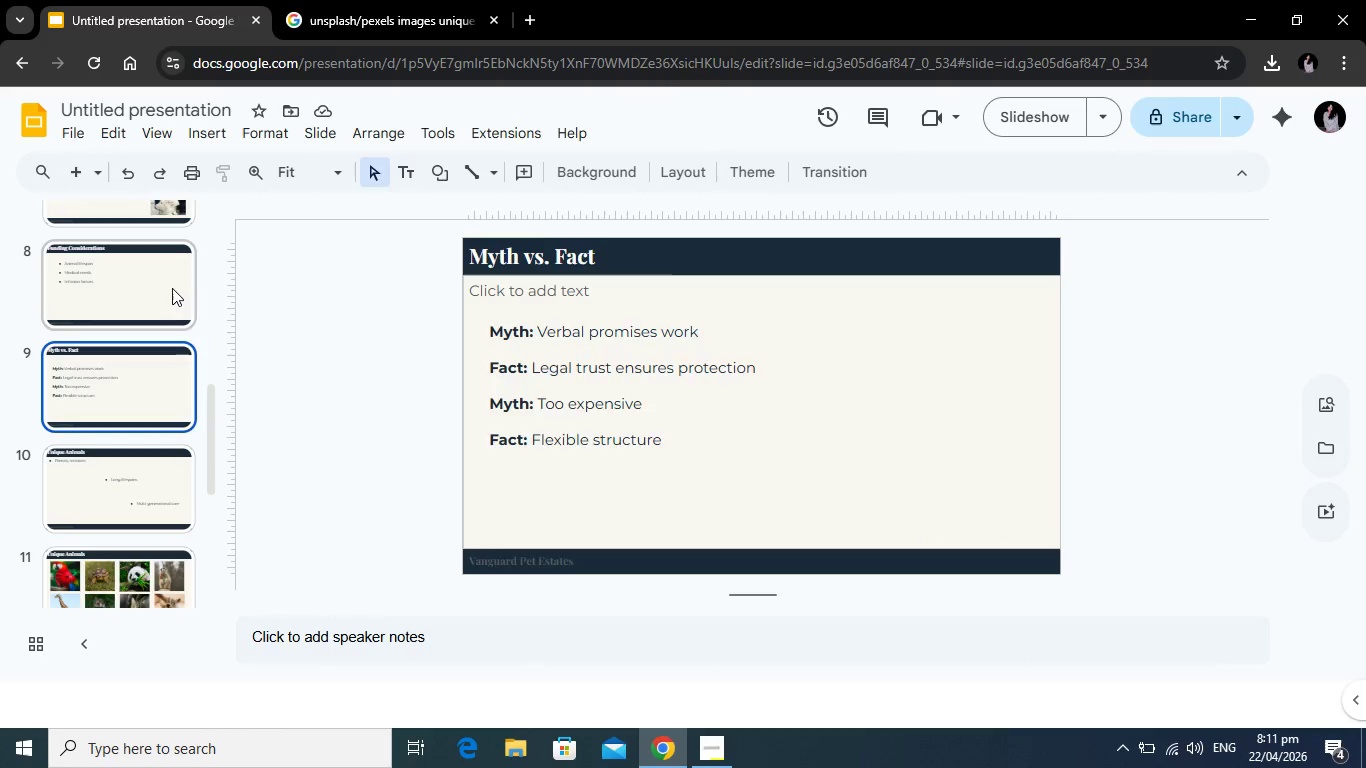 
left_click([172, 288])
 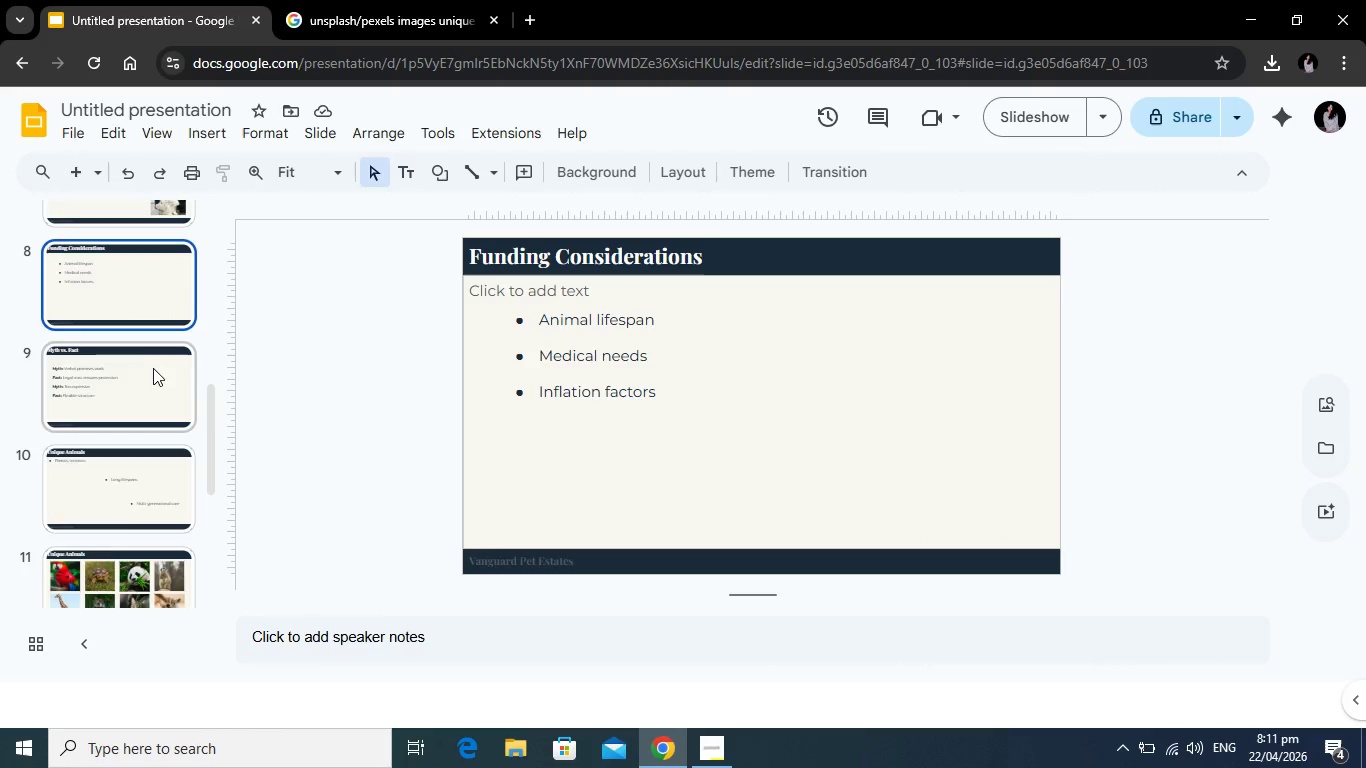 
scroll: coordinate [153, 369], scroll_direction: down, amount: 2.0
 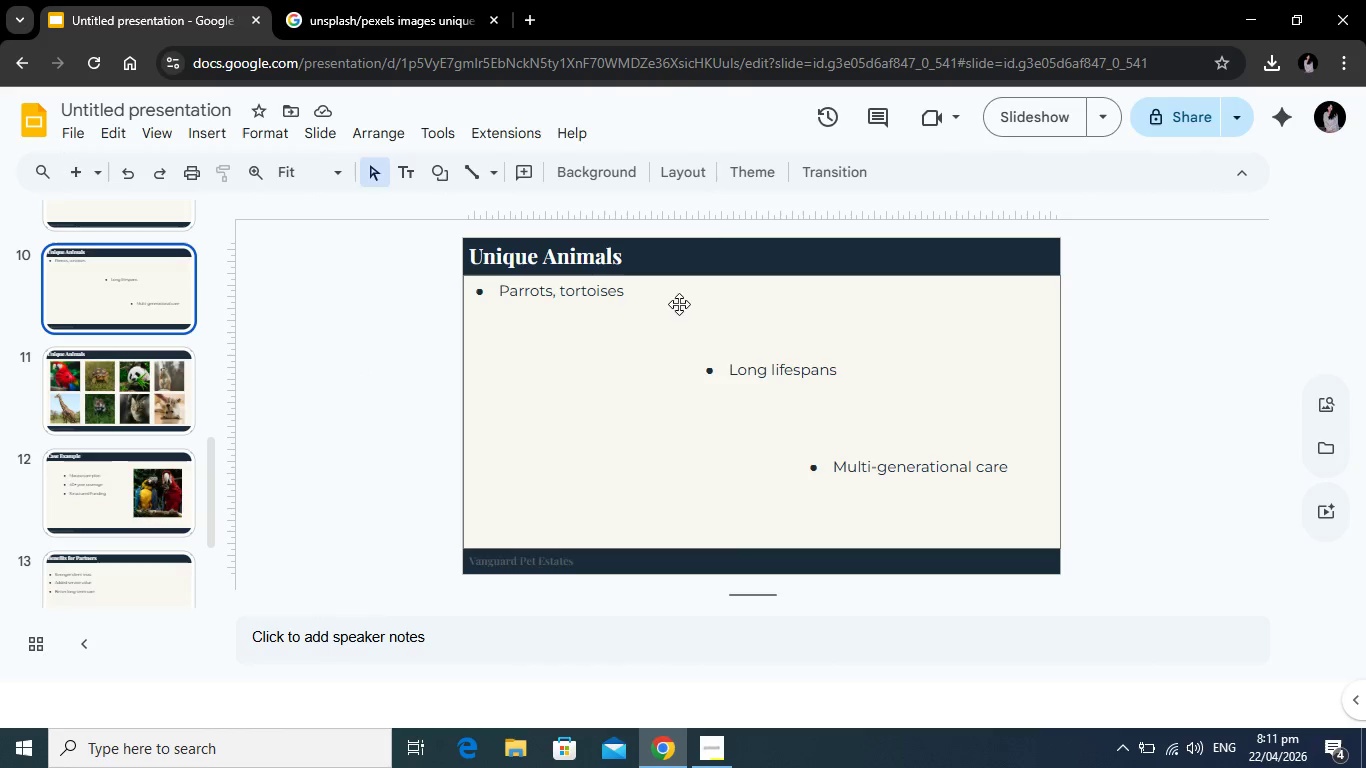 
left_click([472, 287])
 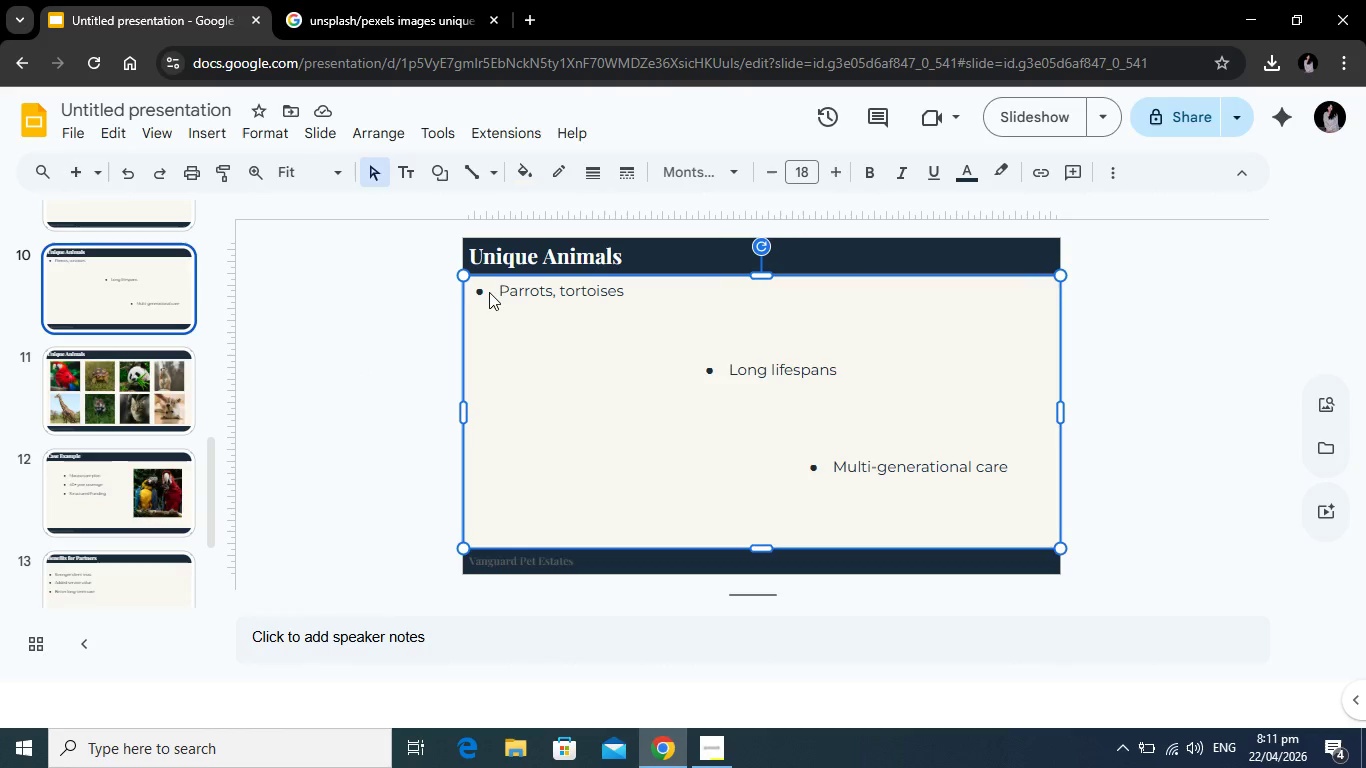 
left_click([489, 291])
 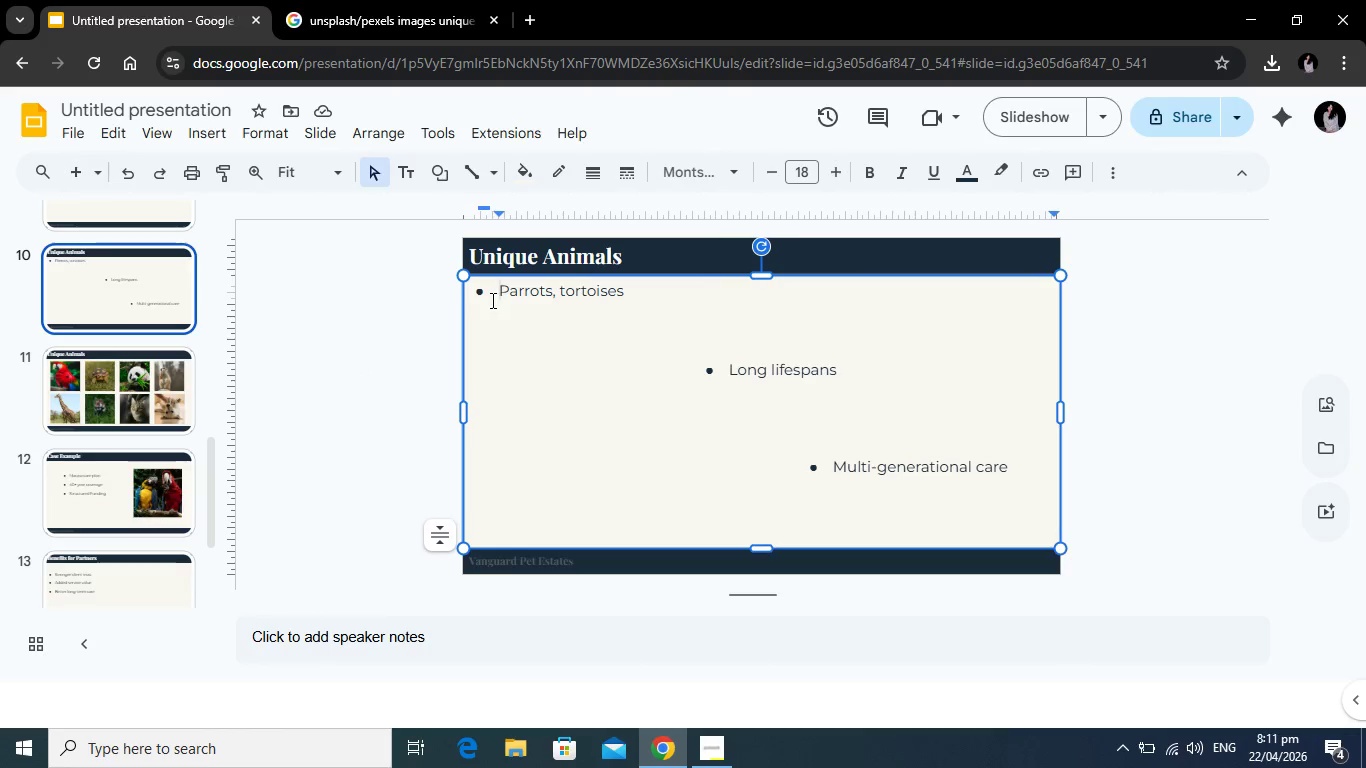 
key(Enter)
 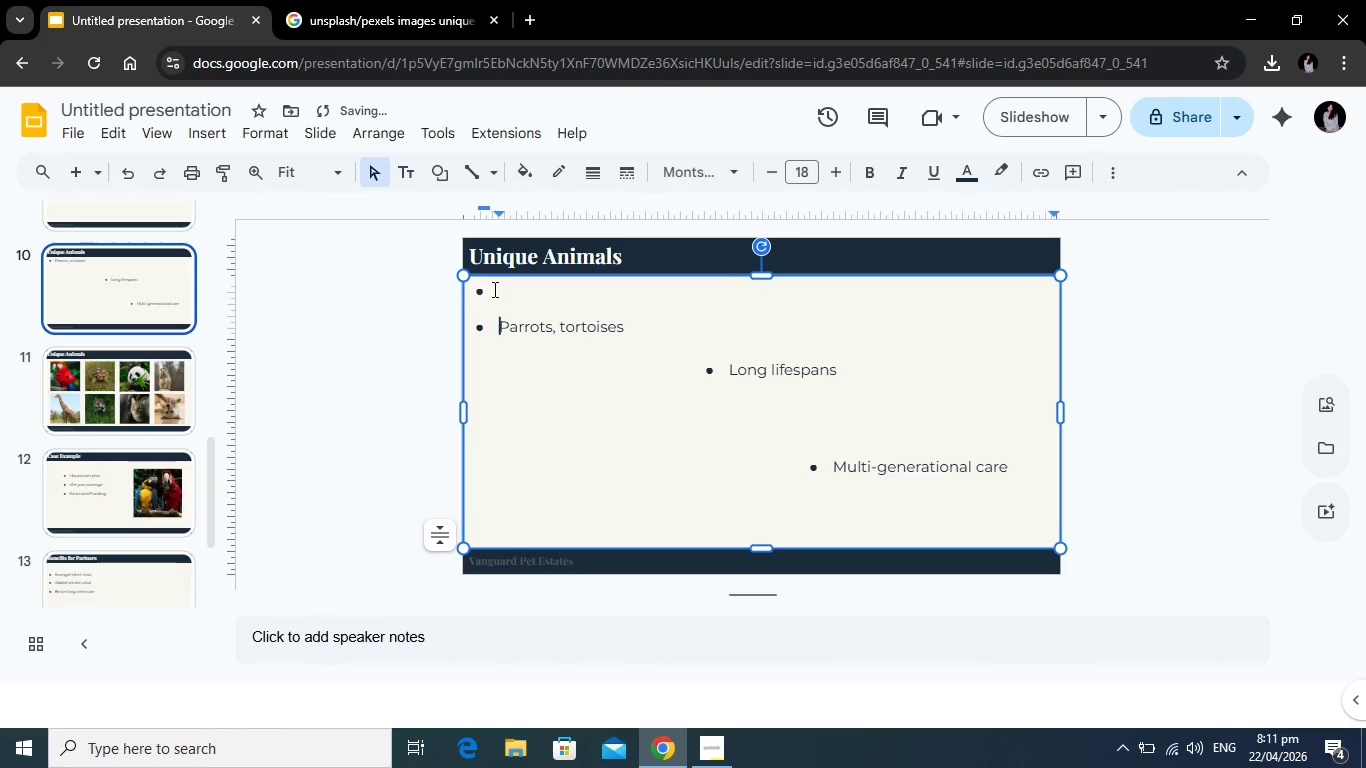 
left_click([493, 289])
 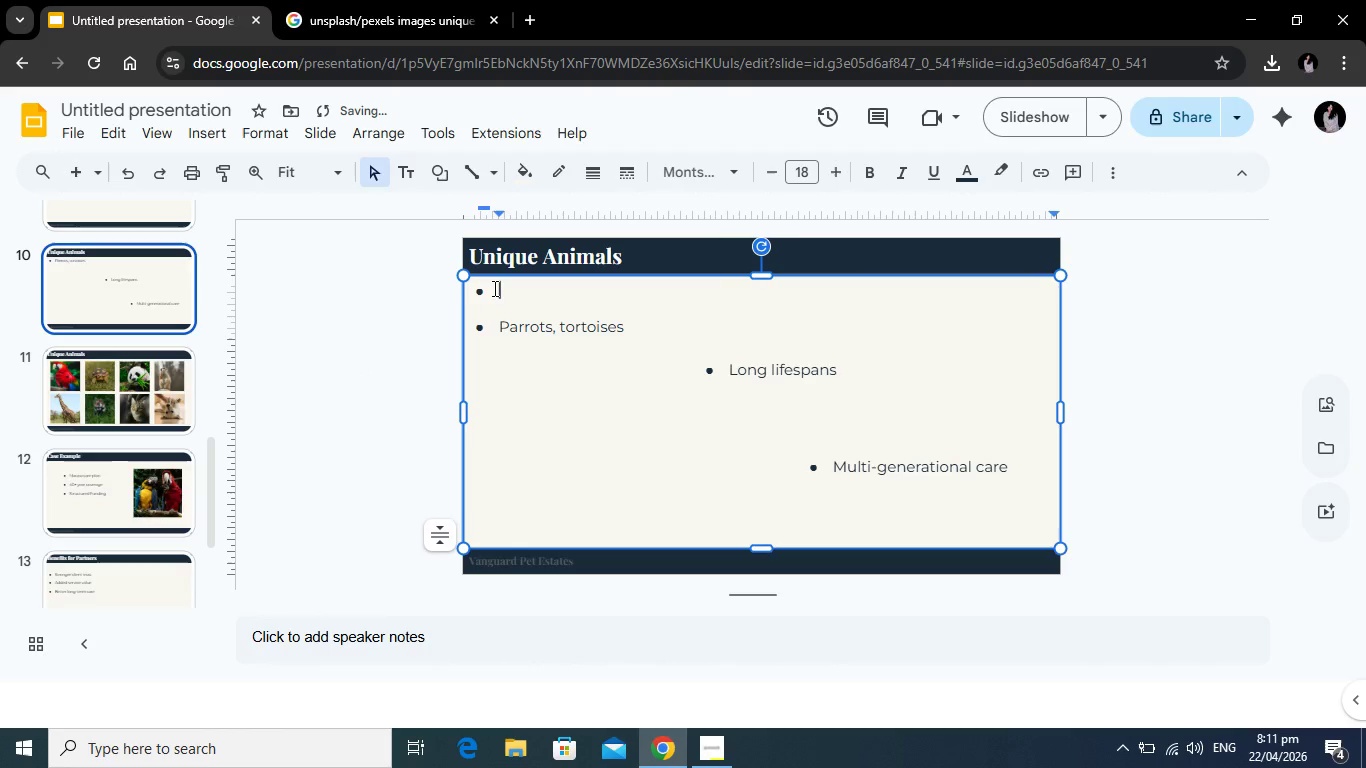 
key(Backspace)
 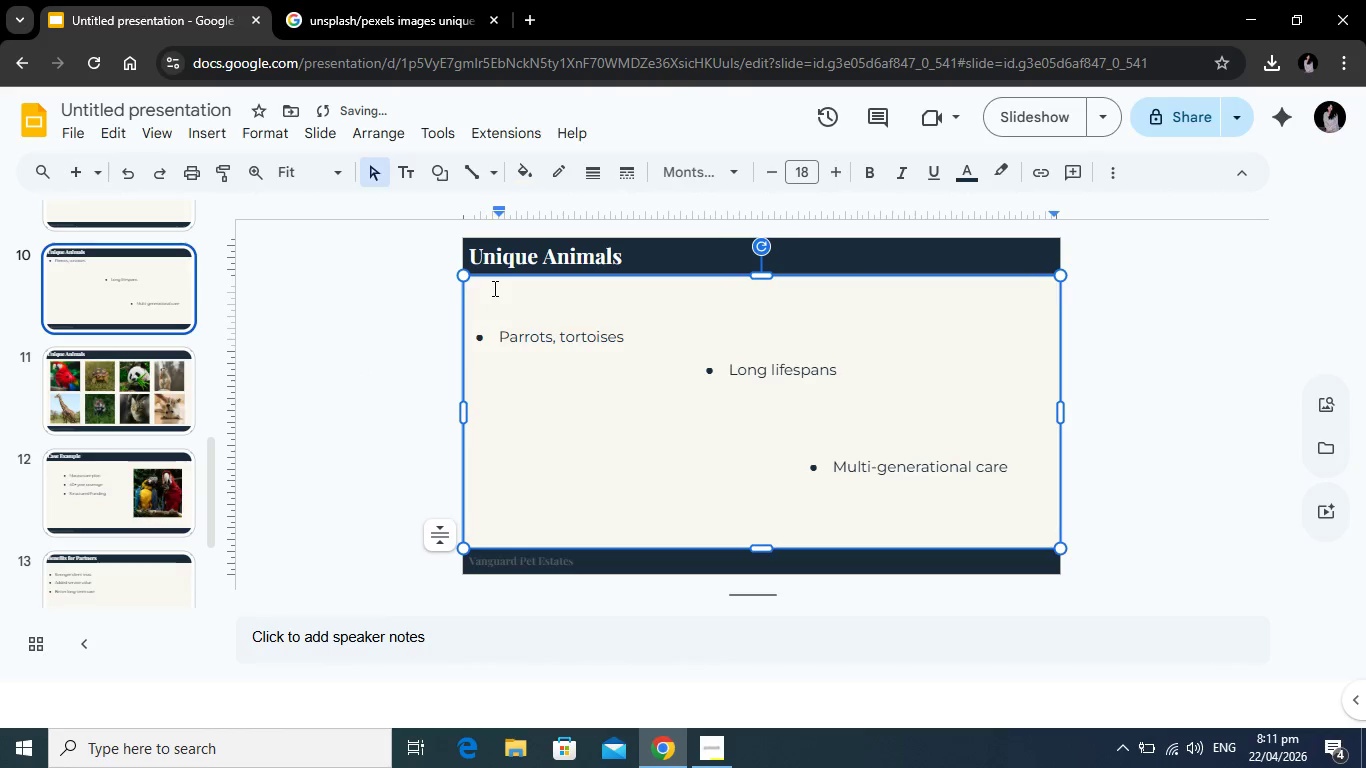 
key(Backspace)
 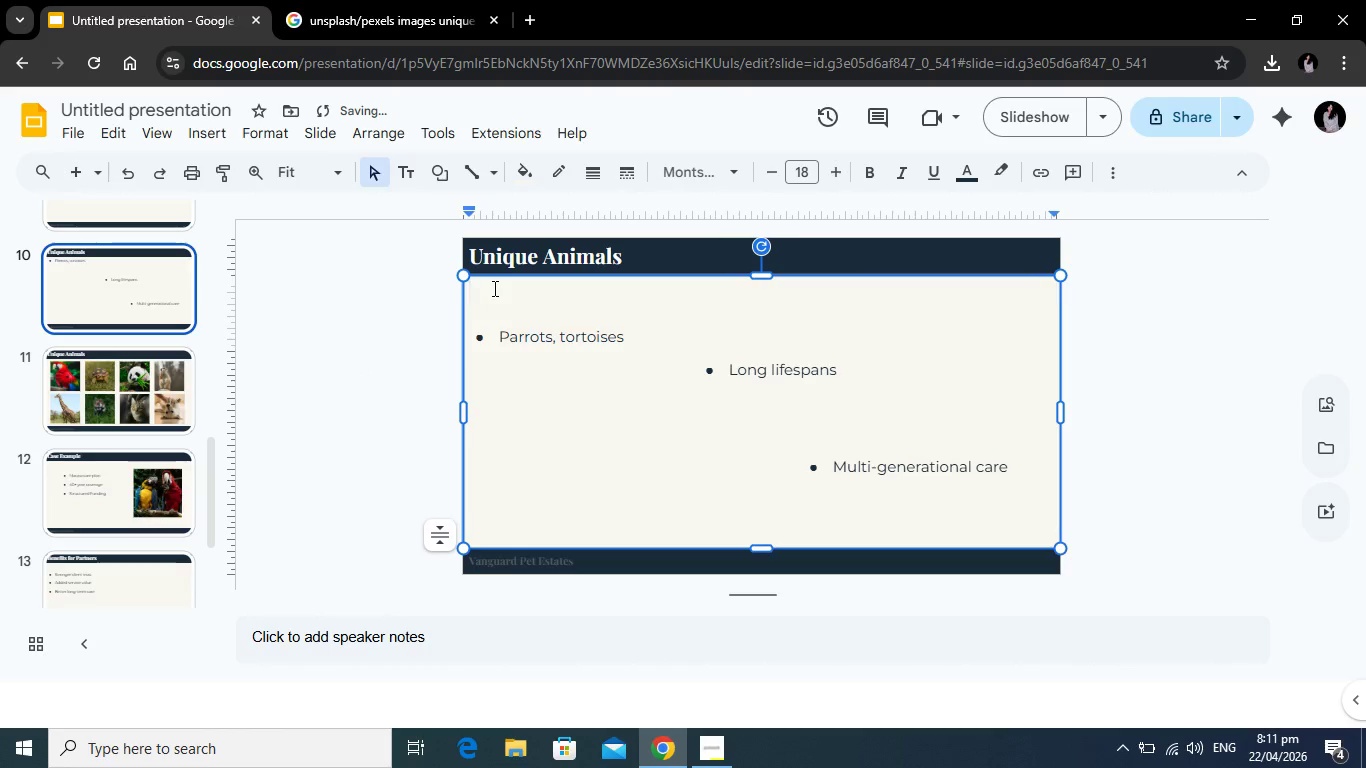 
key(Backspace)
 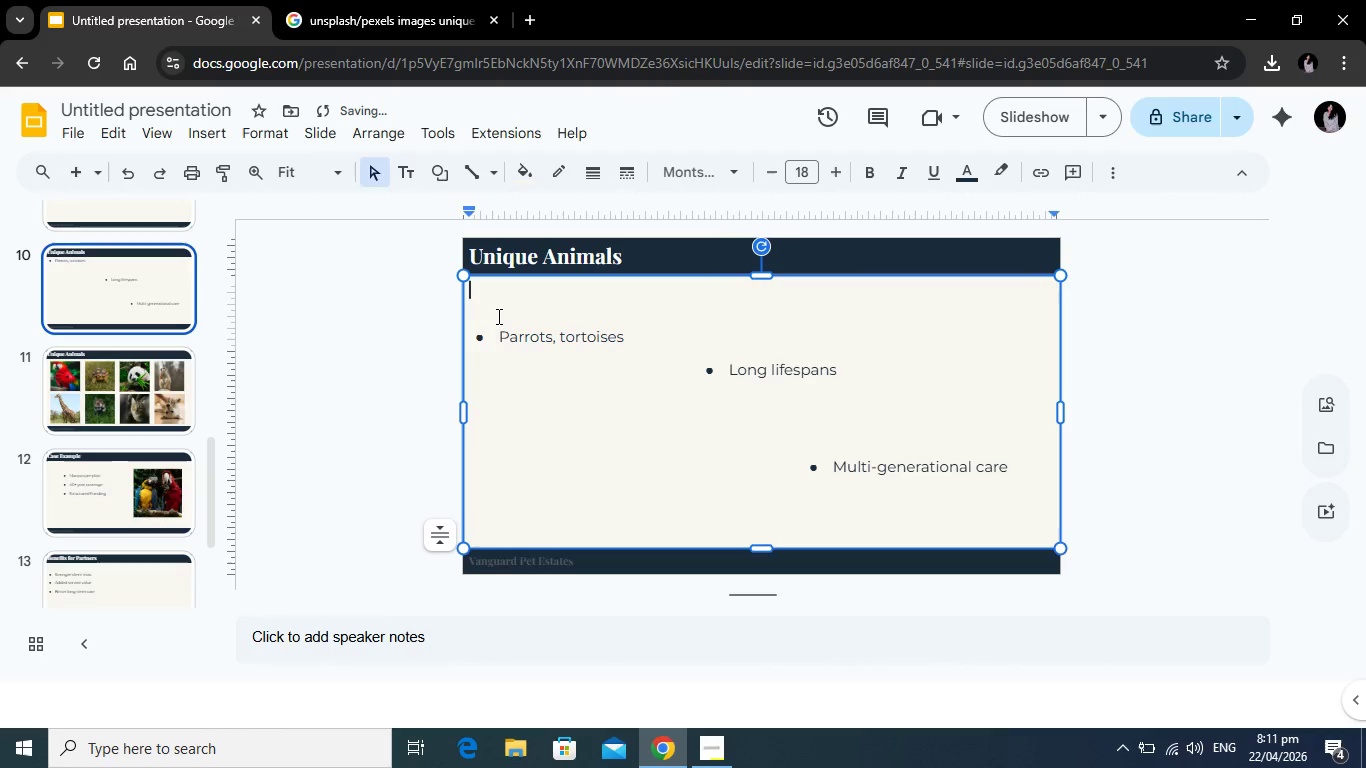 
left_click([497, 316])
 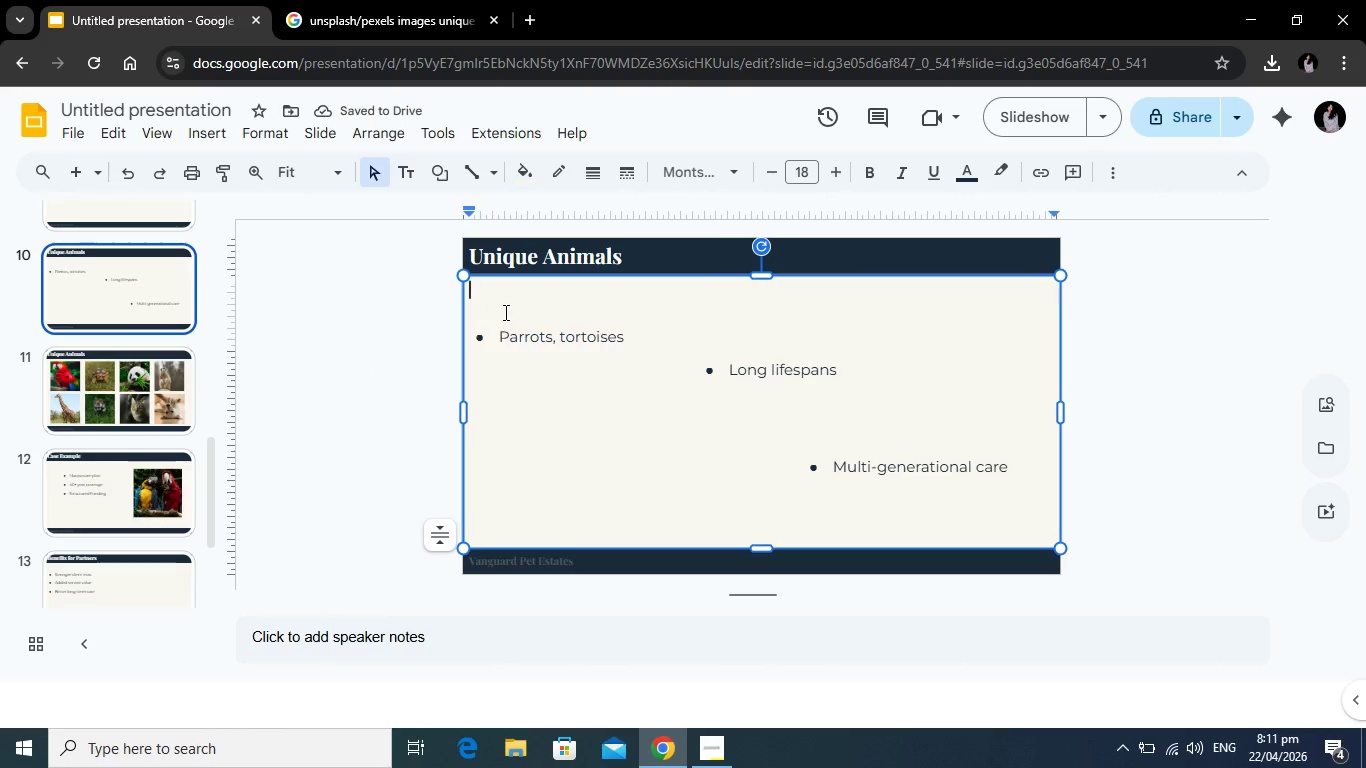 
key(ArrowDown)
 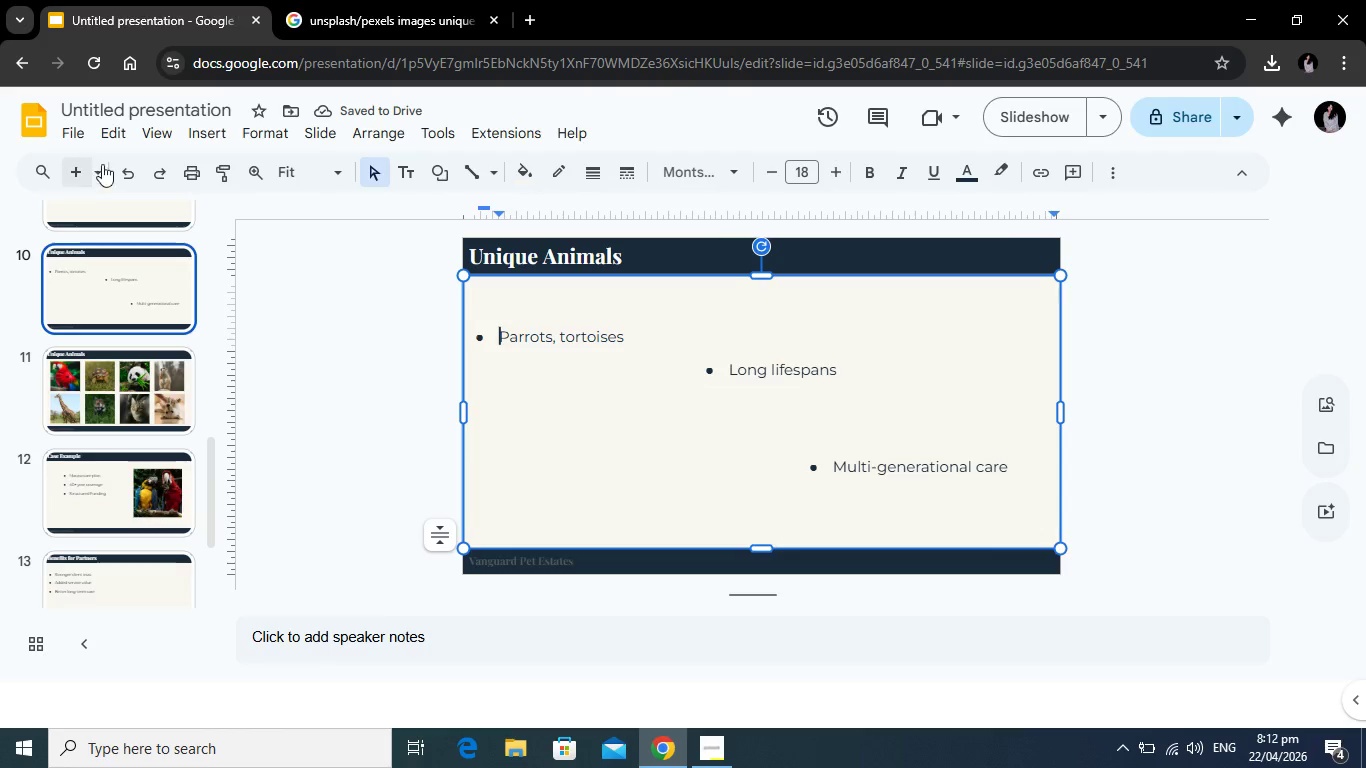 
left_click([118, 168])
 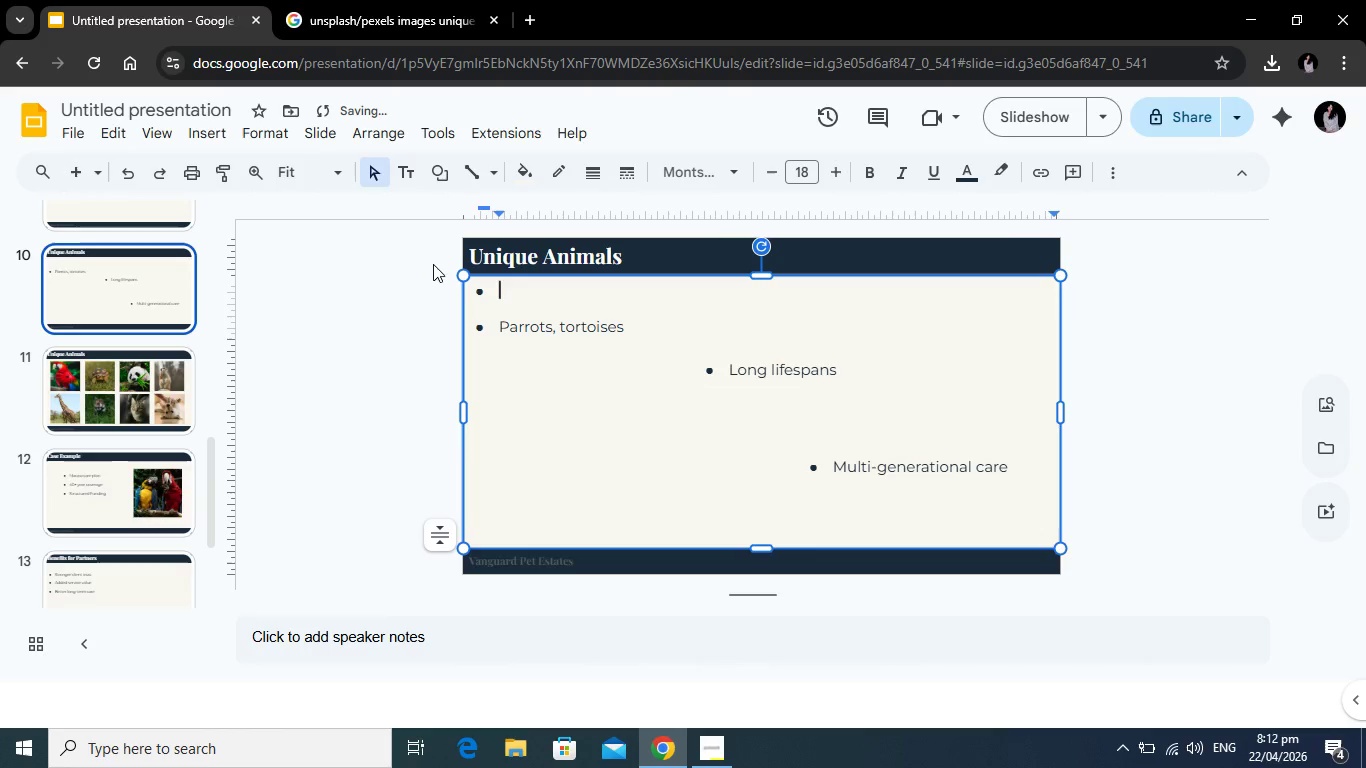 
key(Backspace)
 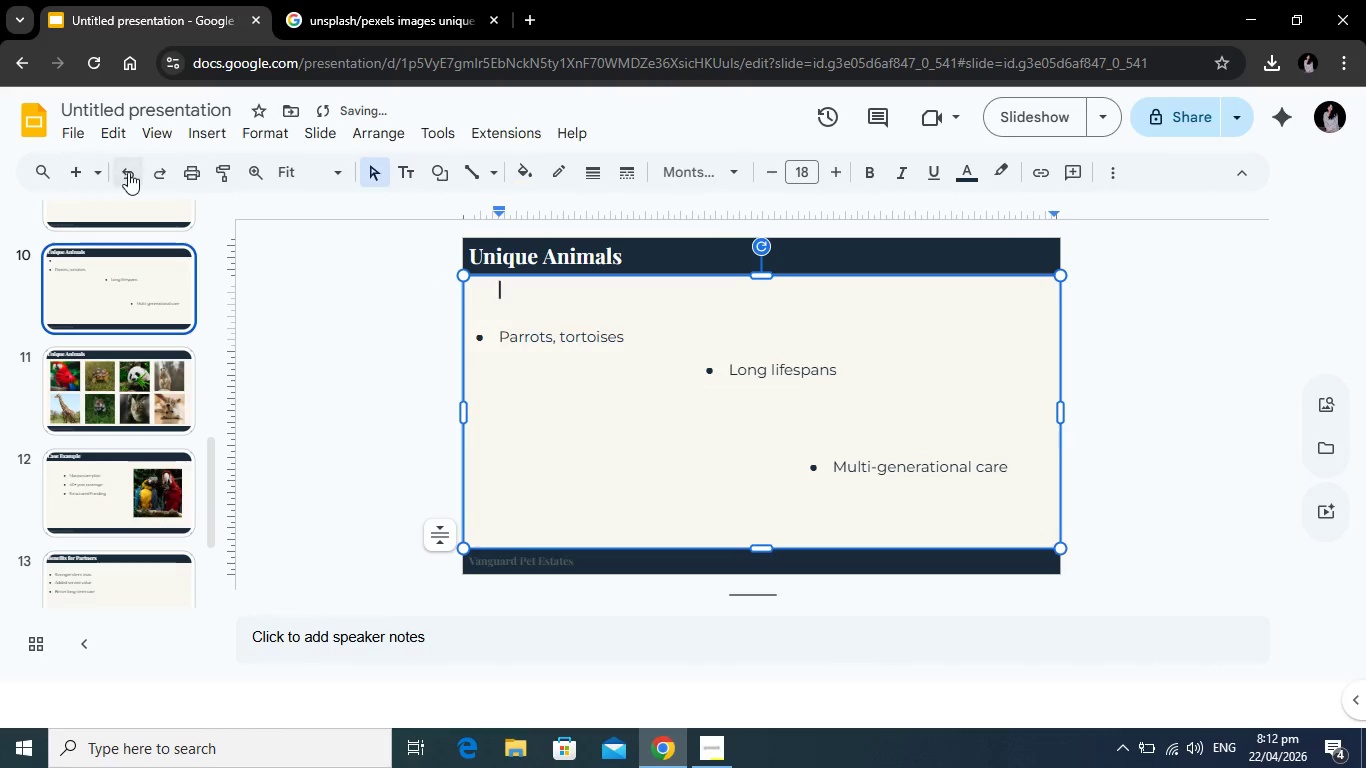 
left_click([128, 172])
 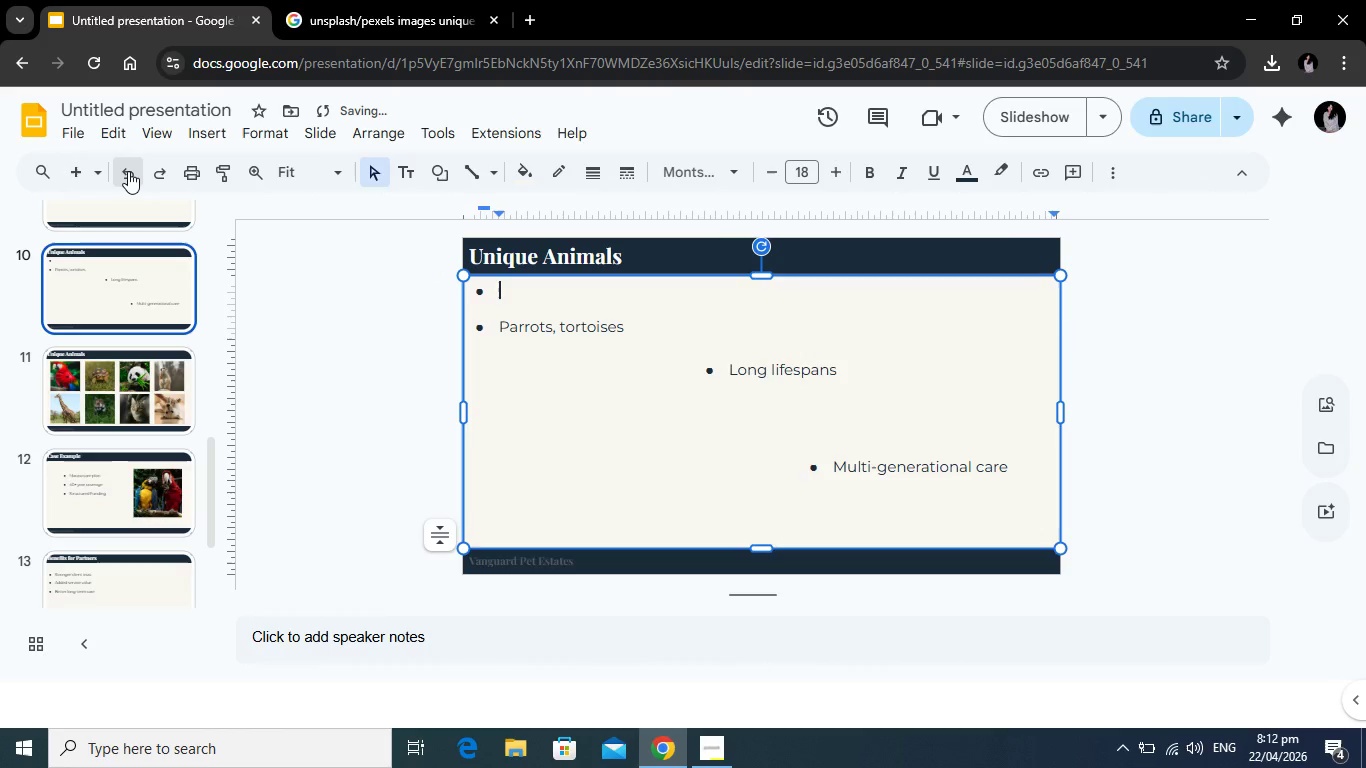 
left_click([128, 171])
 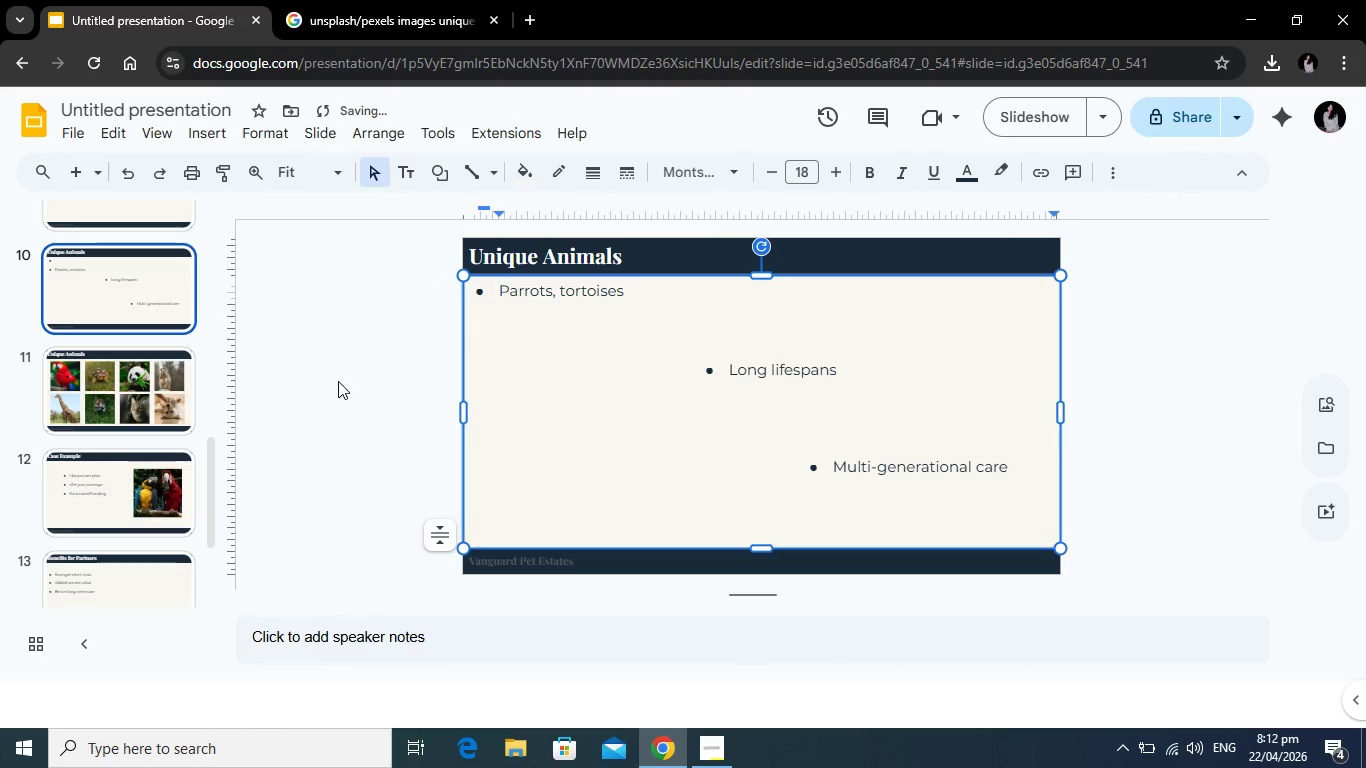 
left_click([340, 376])
 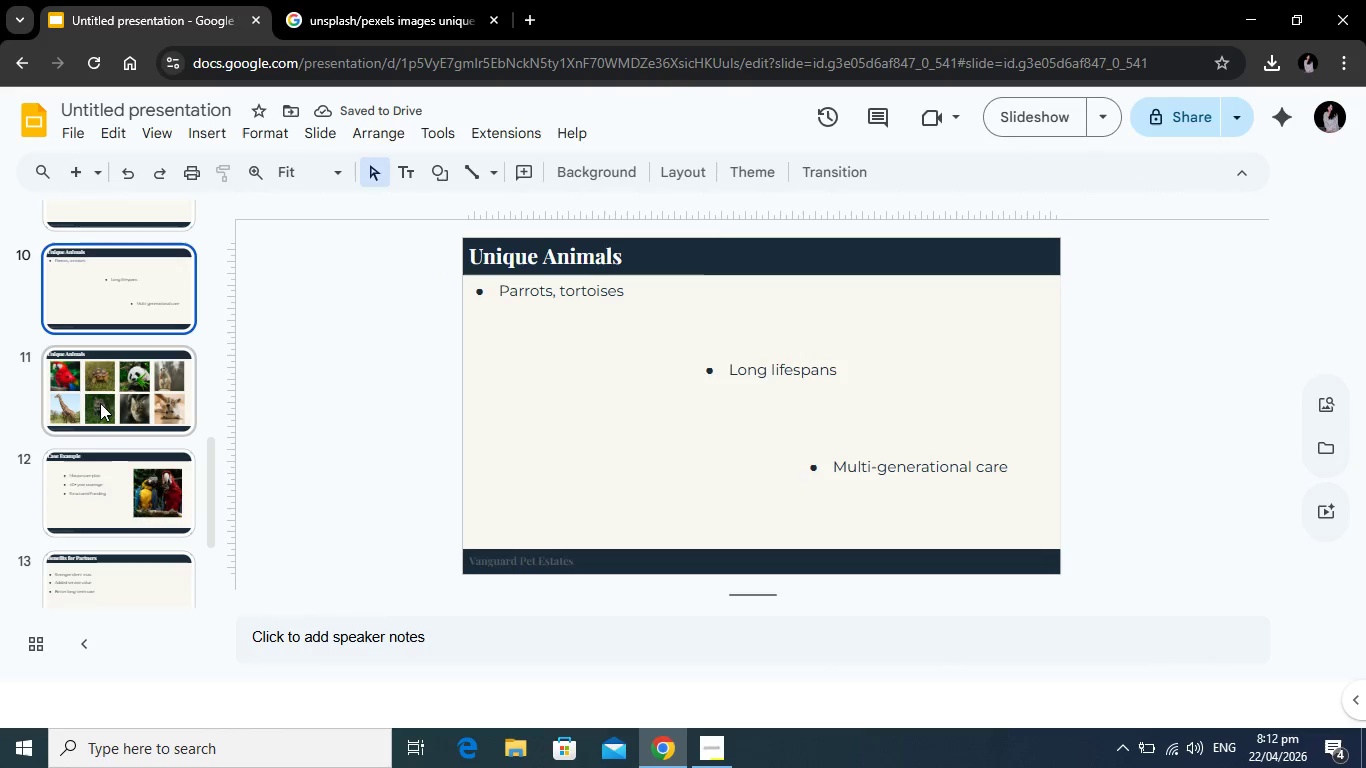 
left_click([118, 386])
 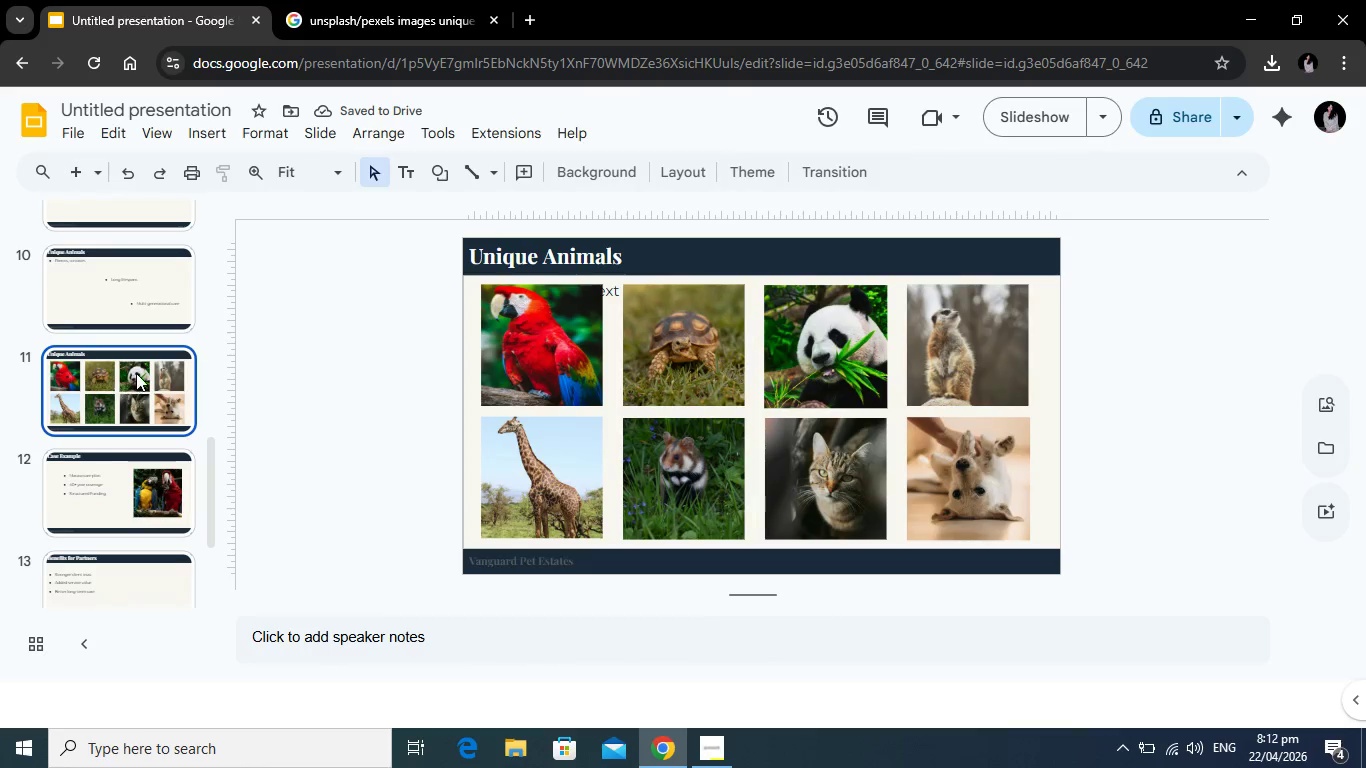 
scroll: coordinate [136, 373], scroll_direction: down, amount: 1.0
 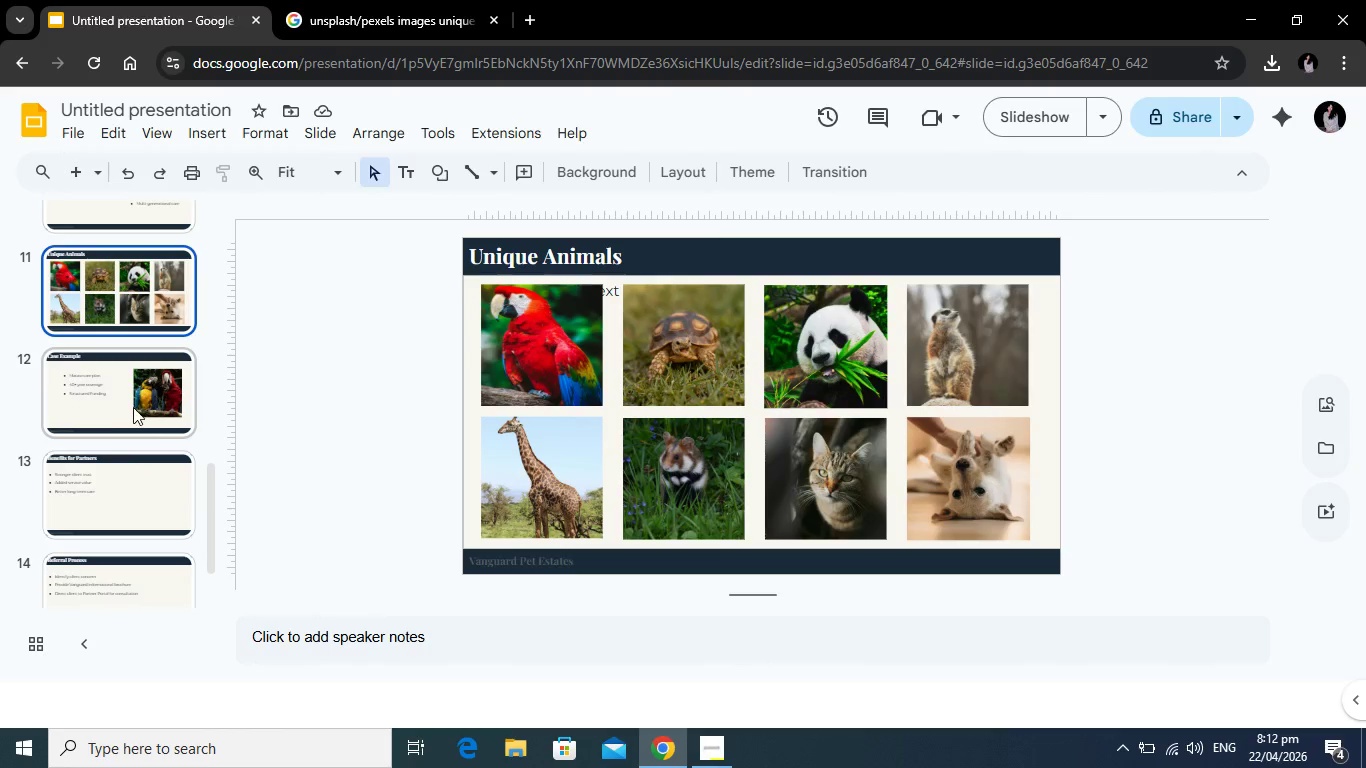 
left_click([131, 406])
 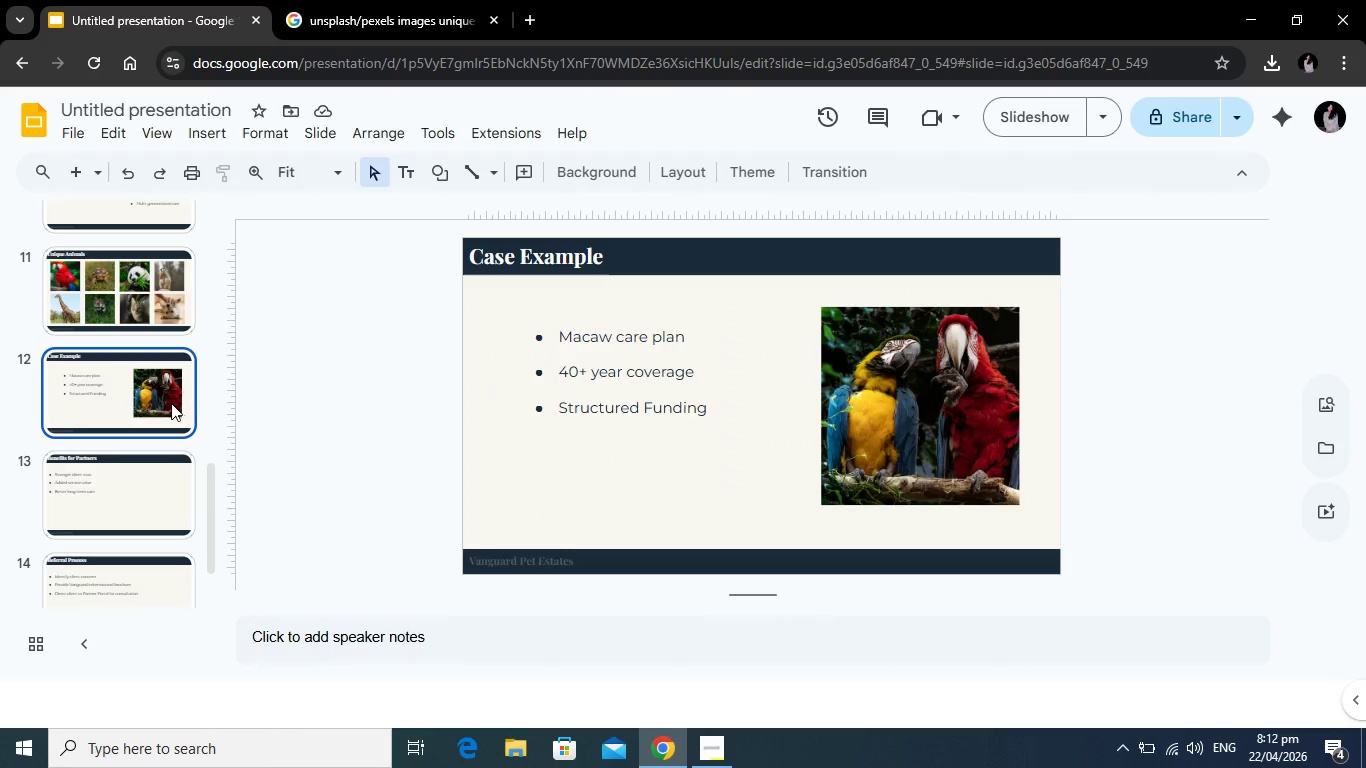 
wait(5.2)
 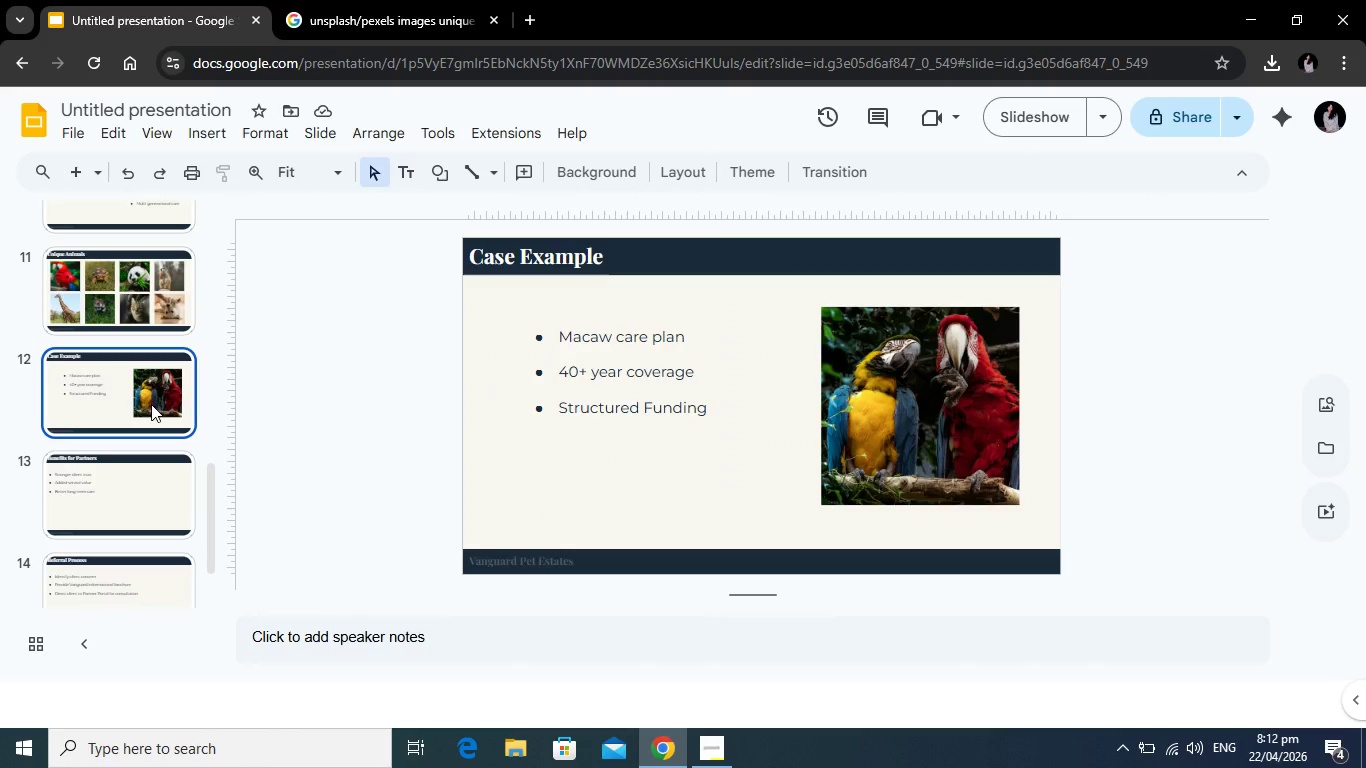 
left_click([153, 472])
 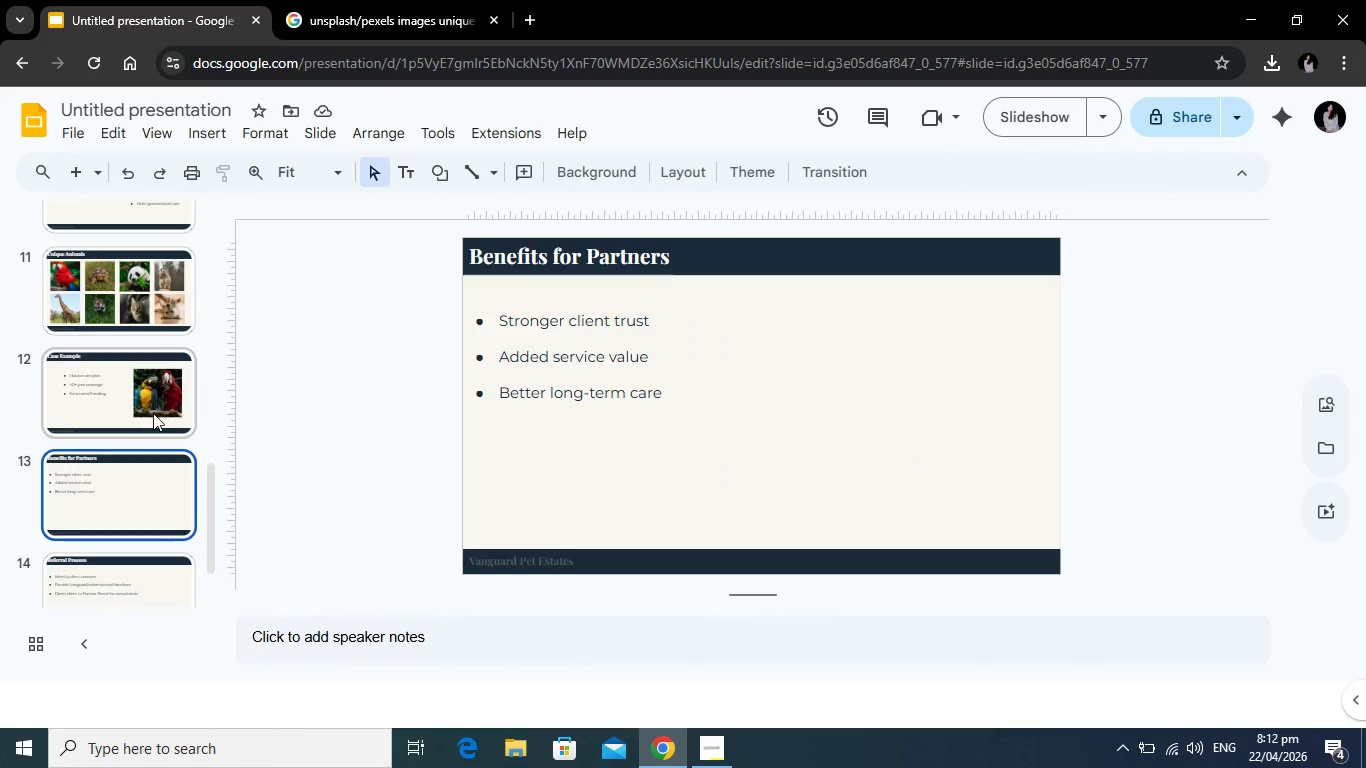 
scroll: coordinate [147, 427], scroll_direction: down, amount: 5.0
 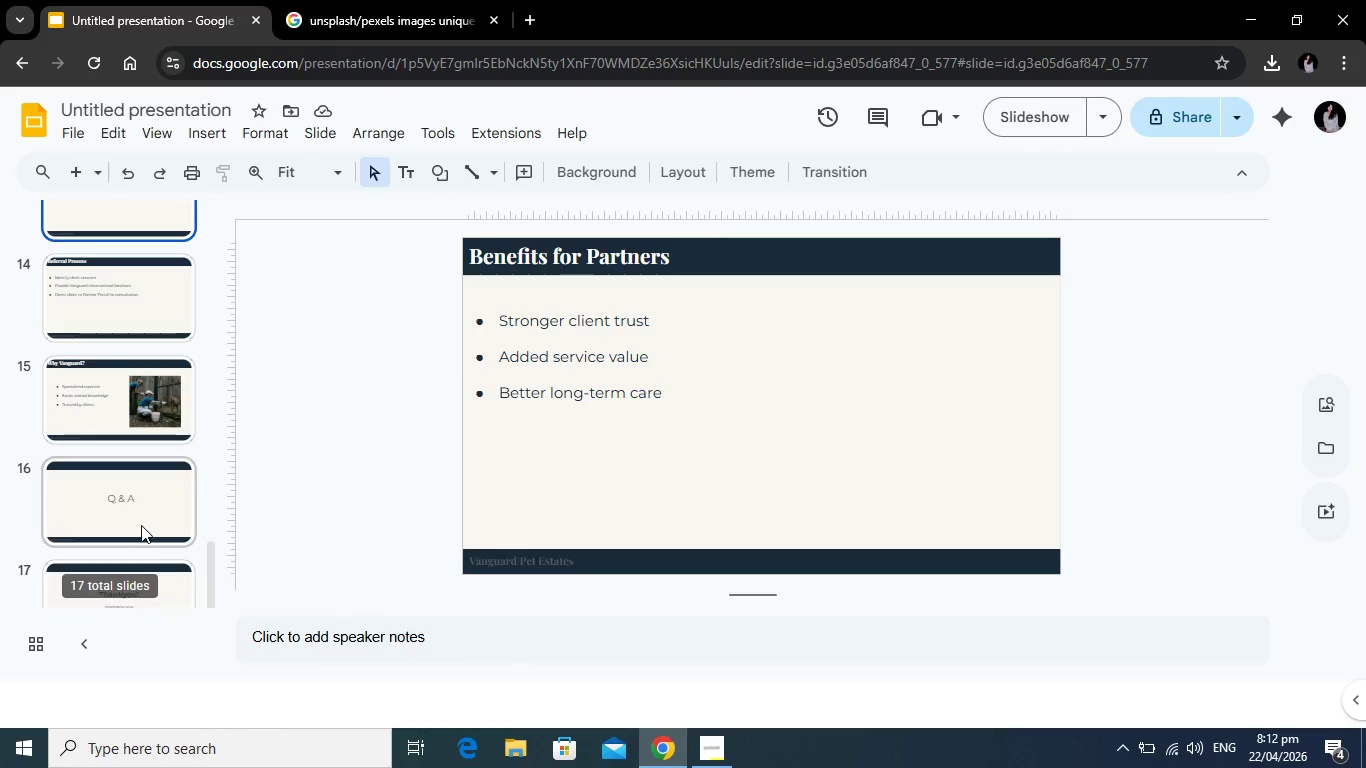 
left_click([141, 525])
 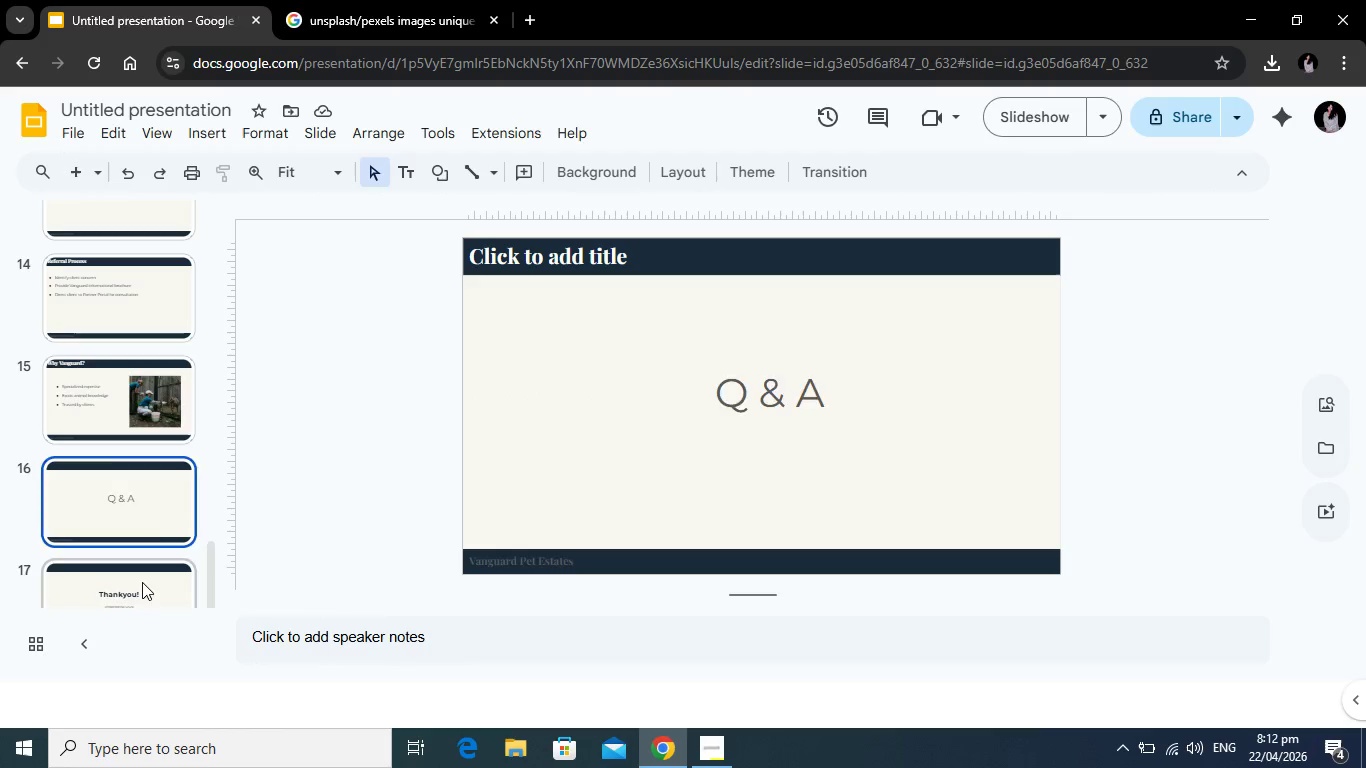 
left_click([142, 582])
 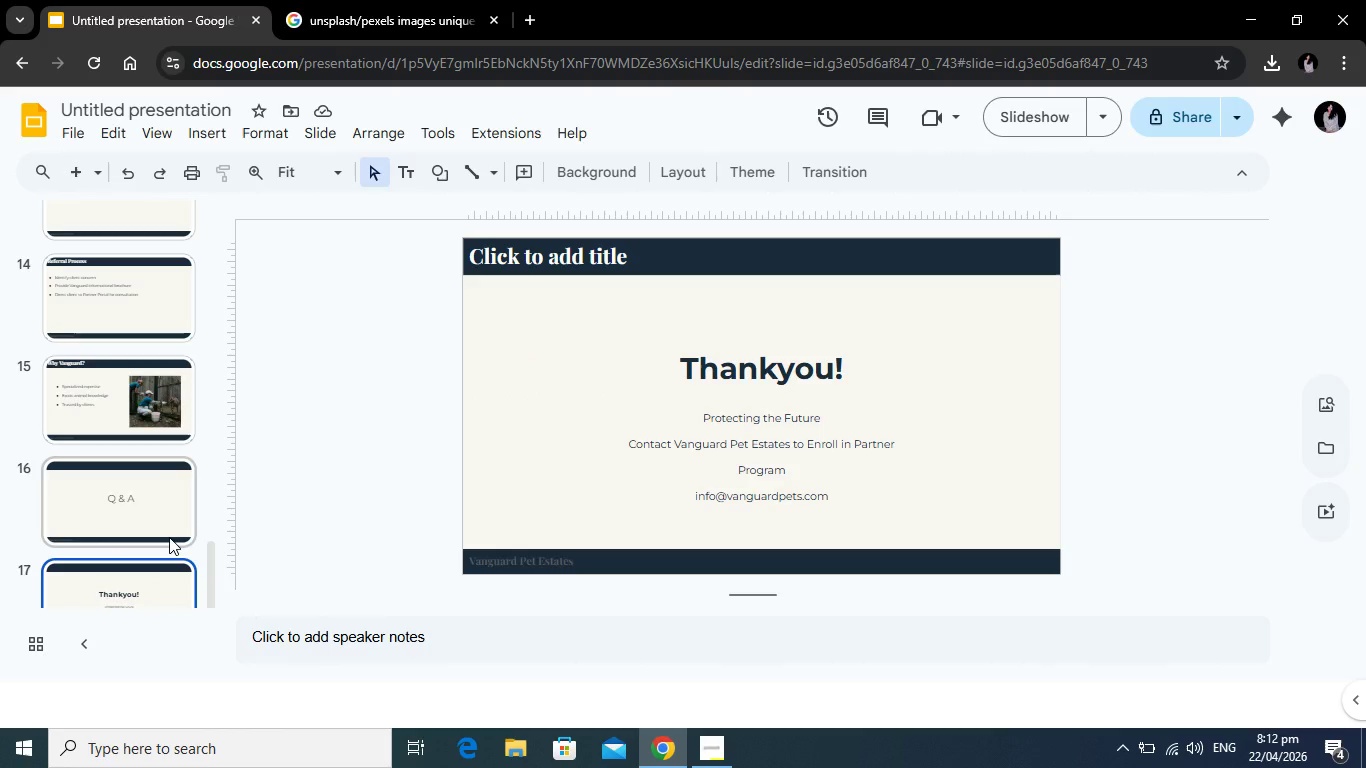 
wait(7.19)
 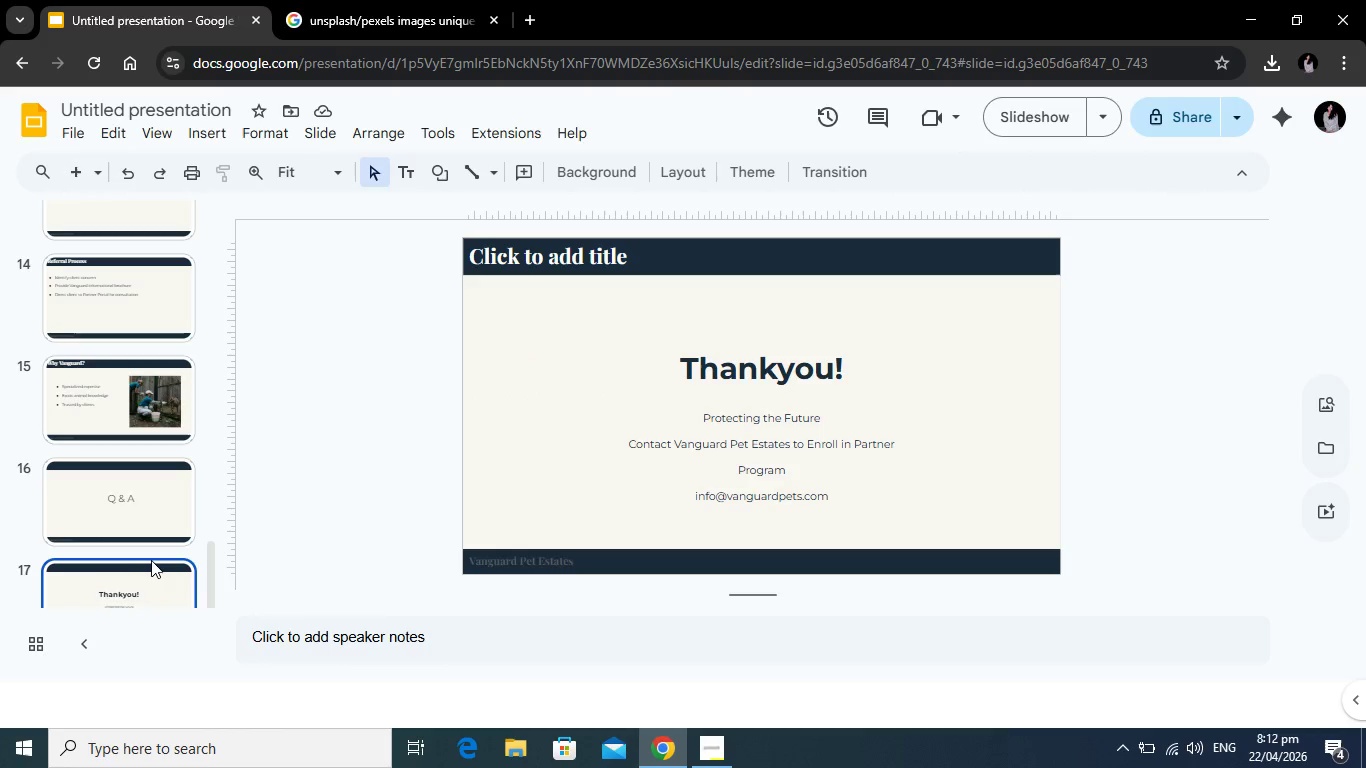 
left_click([862, 462])
 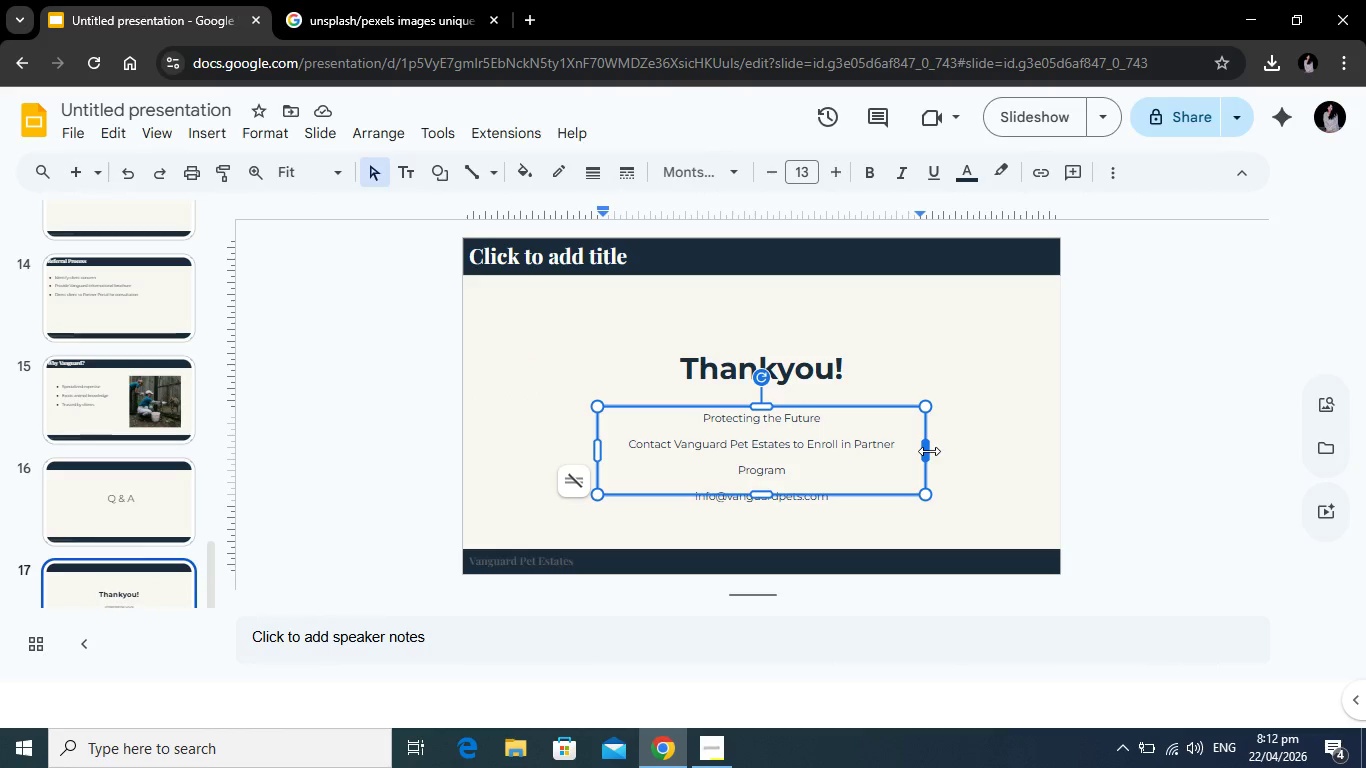 
left_click_drag(start_coordinate=[929, 451], to_coordinate=[947, 458])
 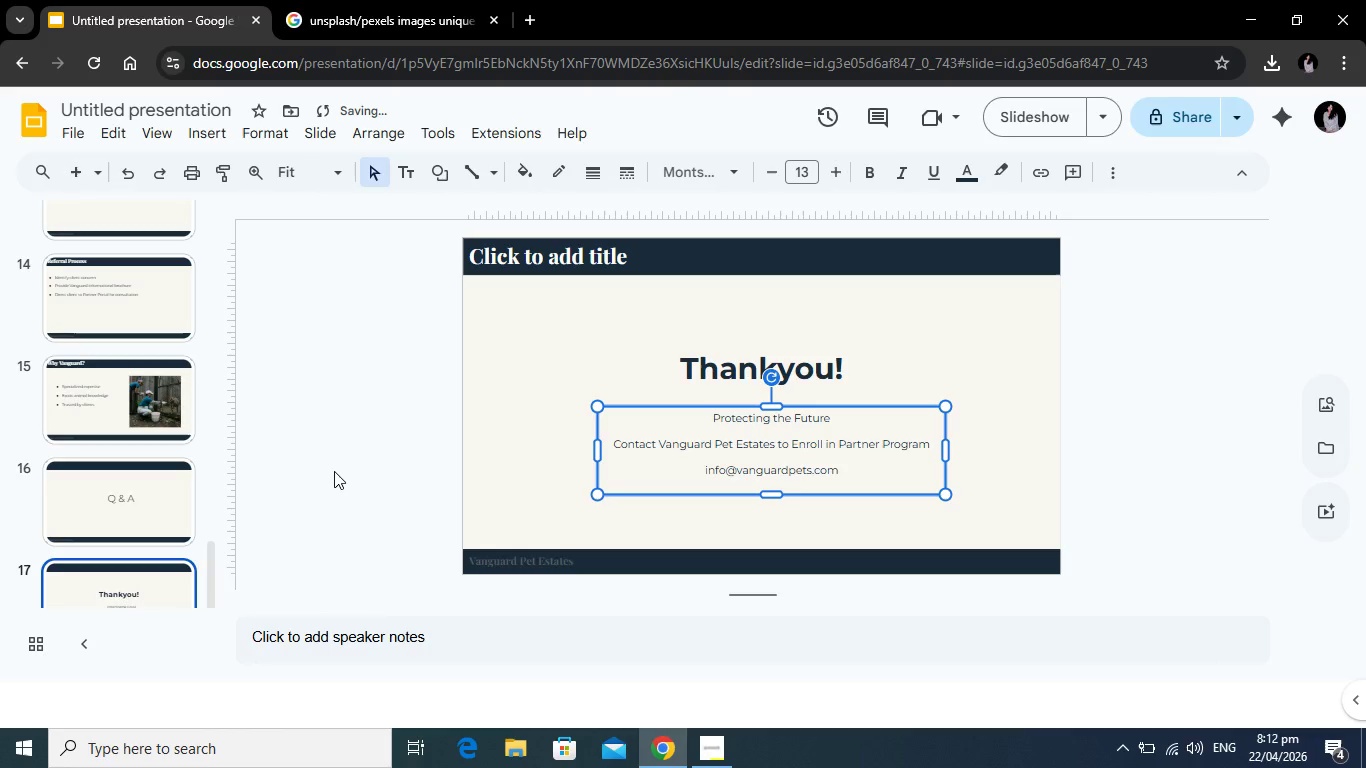 
left_click([339, 472])
 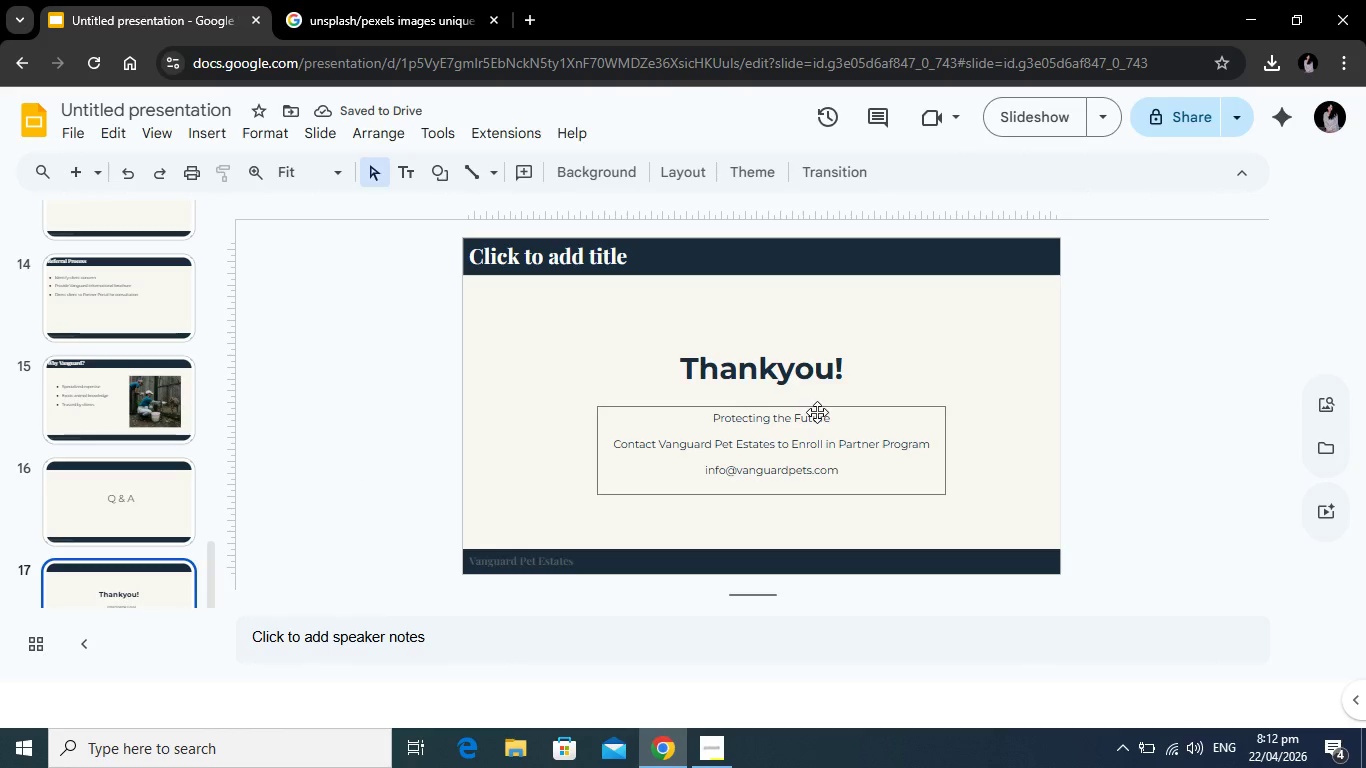 
left_click_drag(start_coordinate=[818, 410], to_coordinate=[807, 410])
 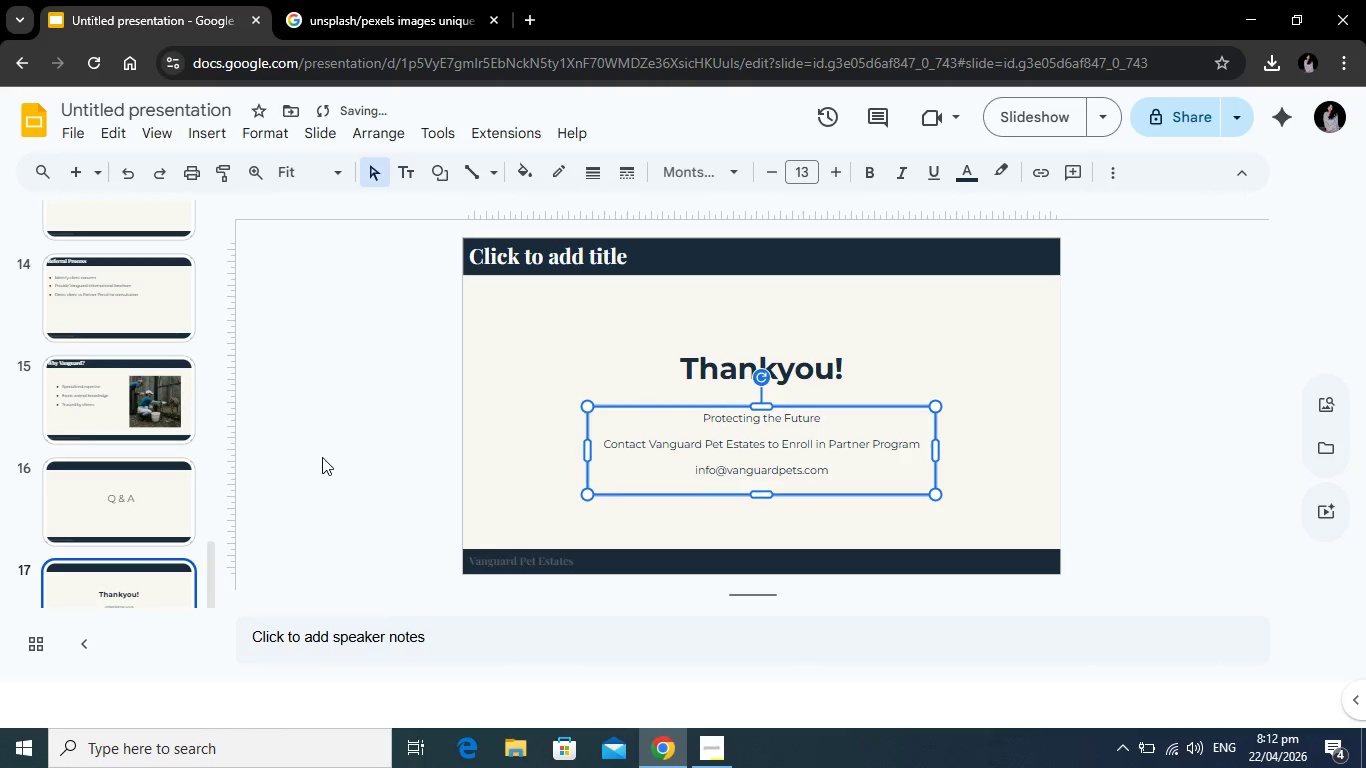 
left_click([322, 457])
 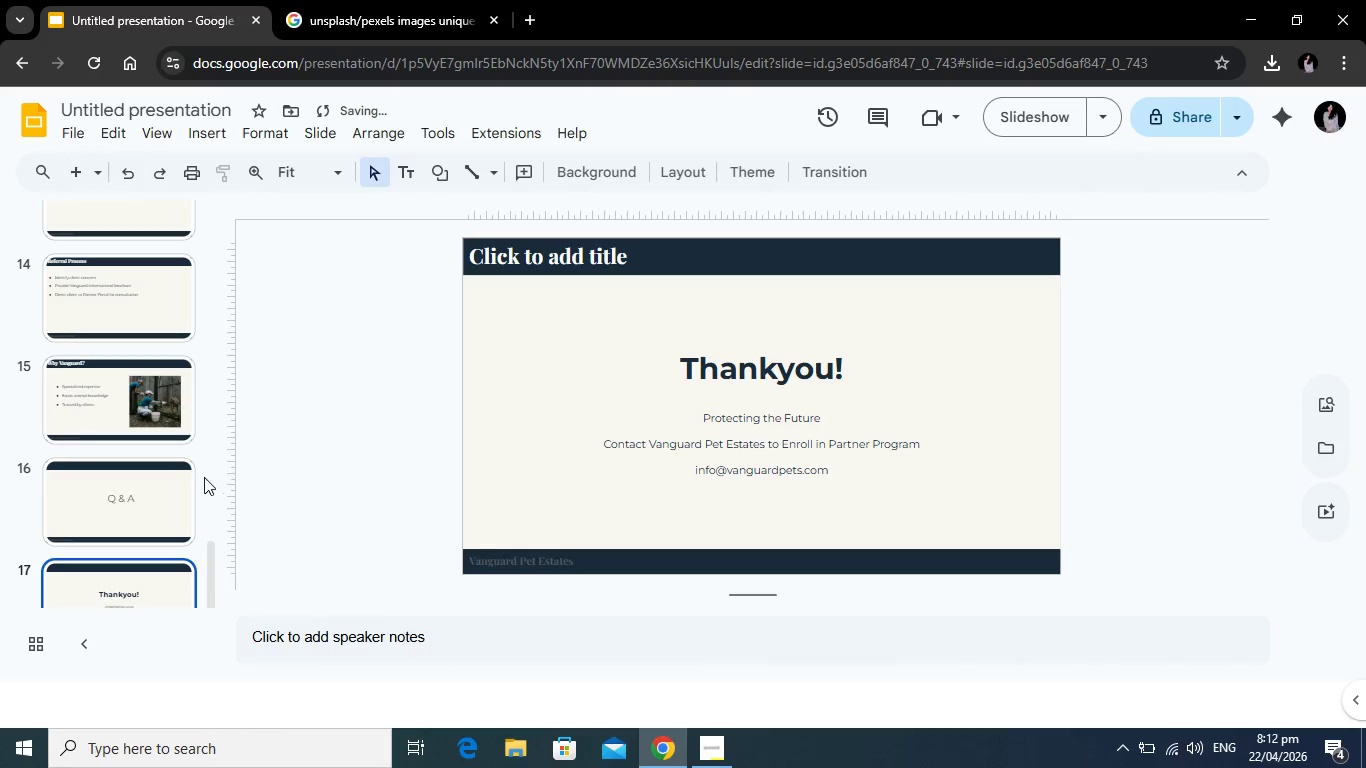 
left_click([136, 488])
 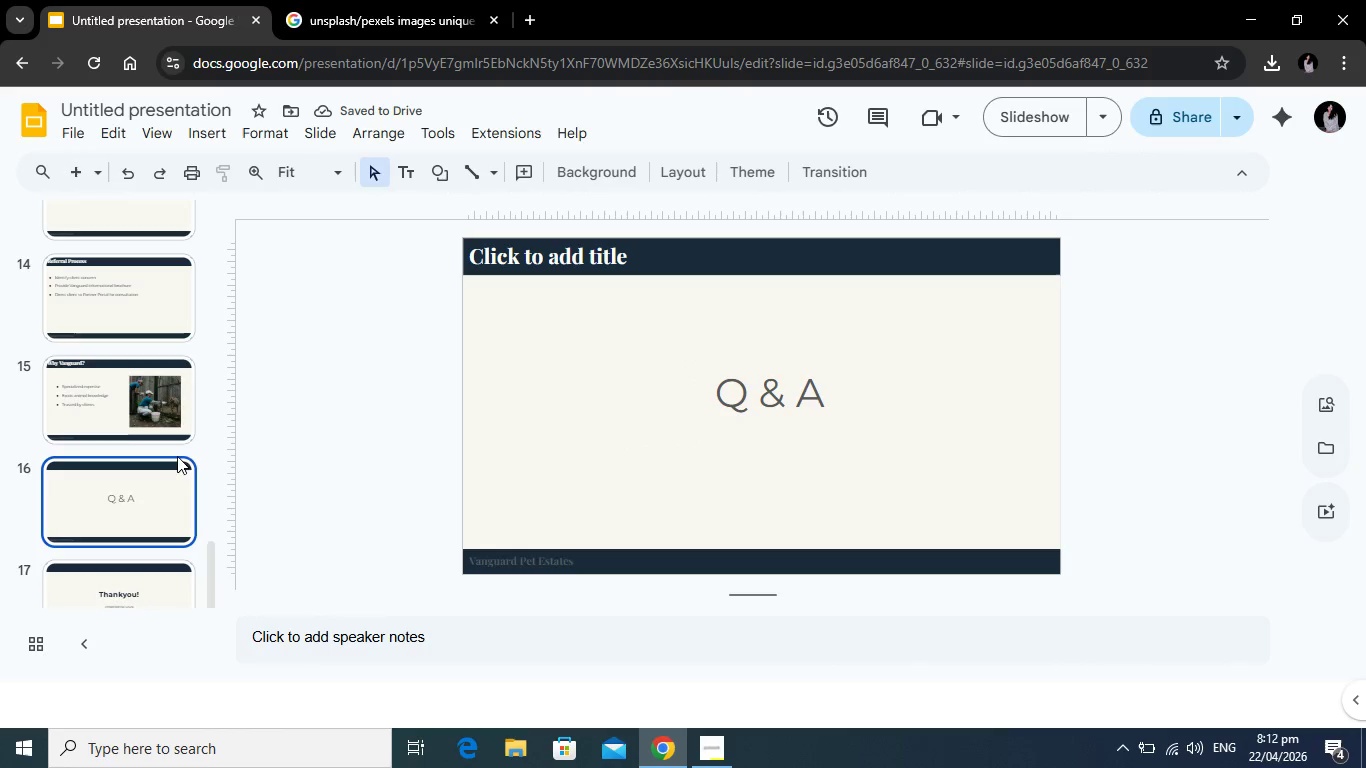 
scroll: coordinate [121, 500], scroll_direction: down, amount: 3.0
 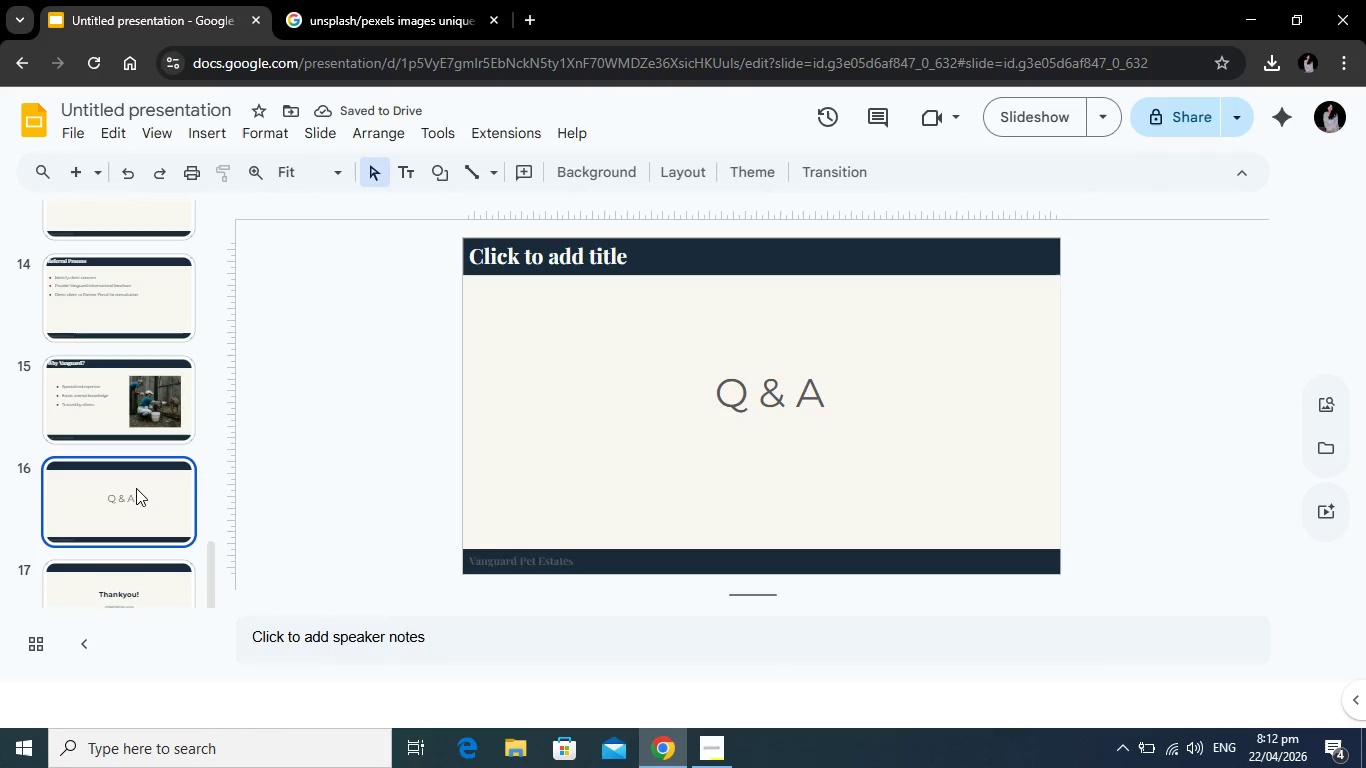 
left_click([129, 426])
 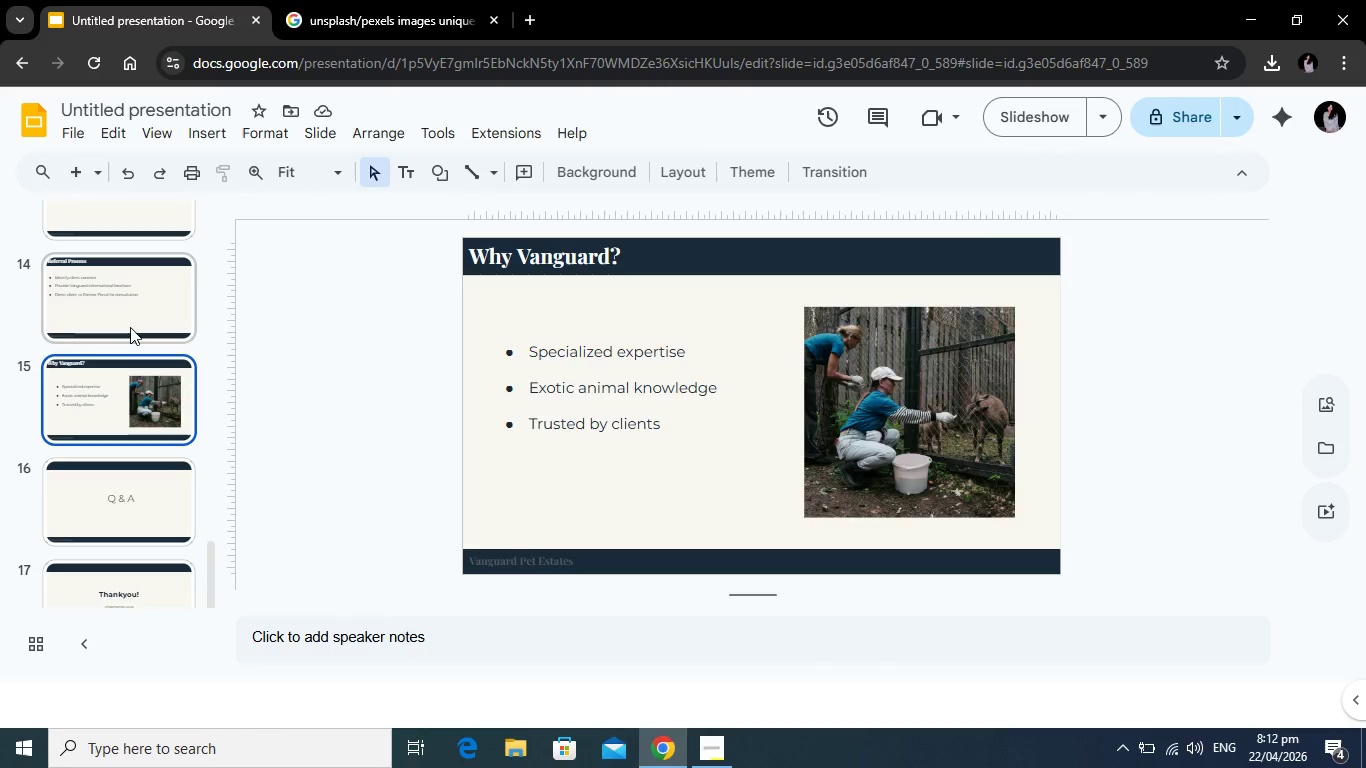 
scroll: coordinate [100, 392], scroll_direction: up, amount: 2.0
 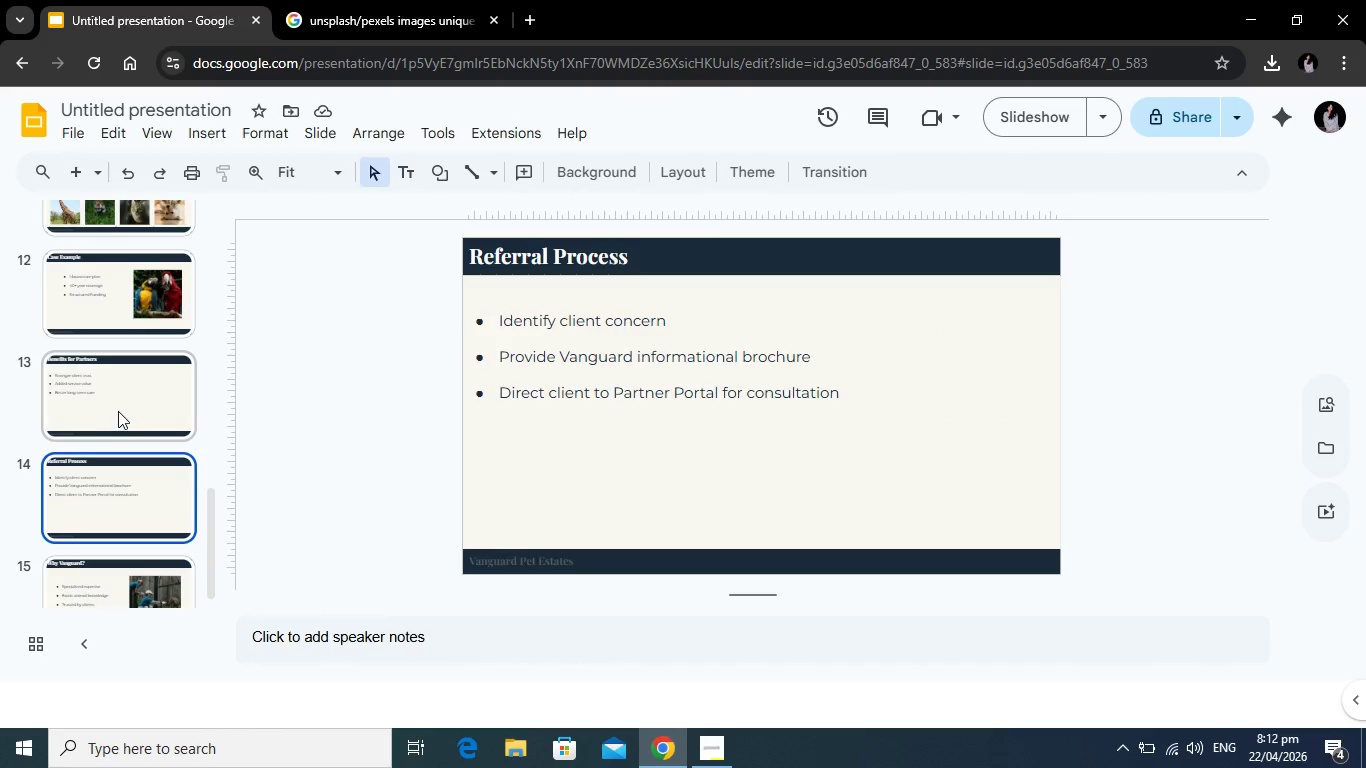 
left_click([118, 411])
 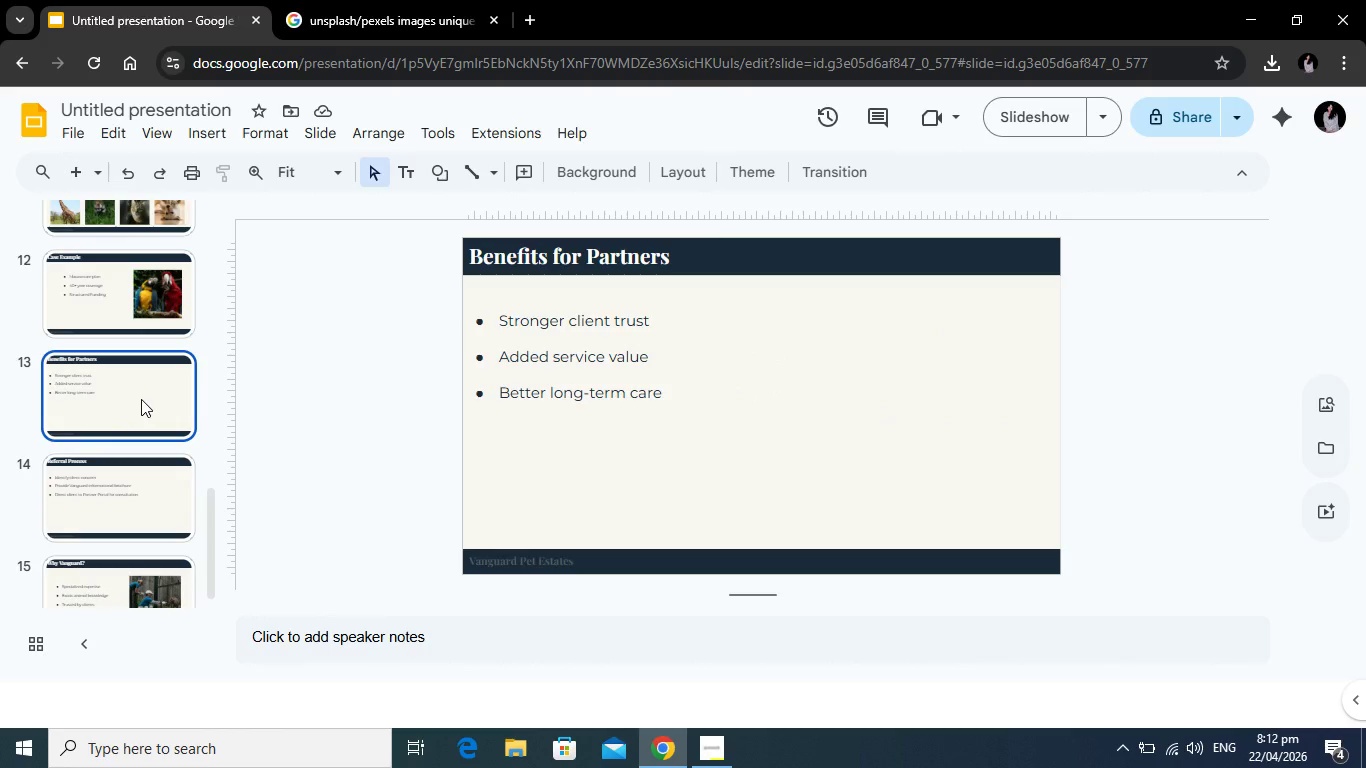 
wait(6.72)
 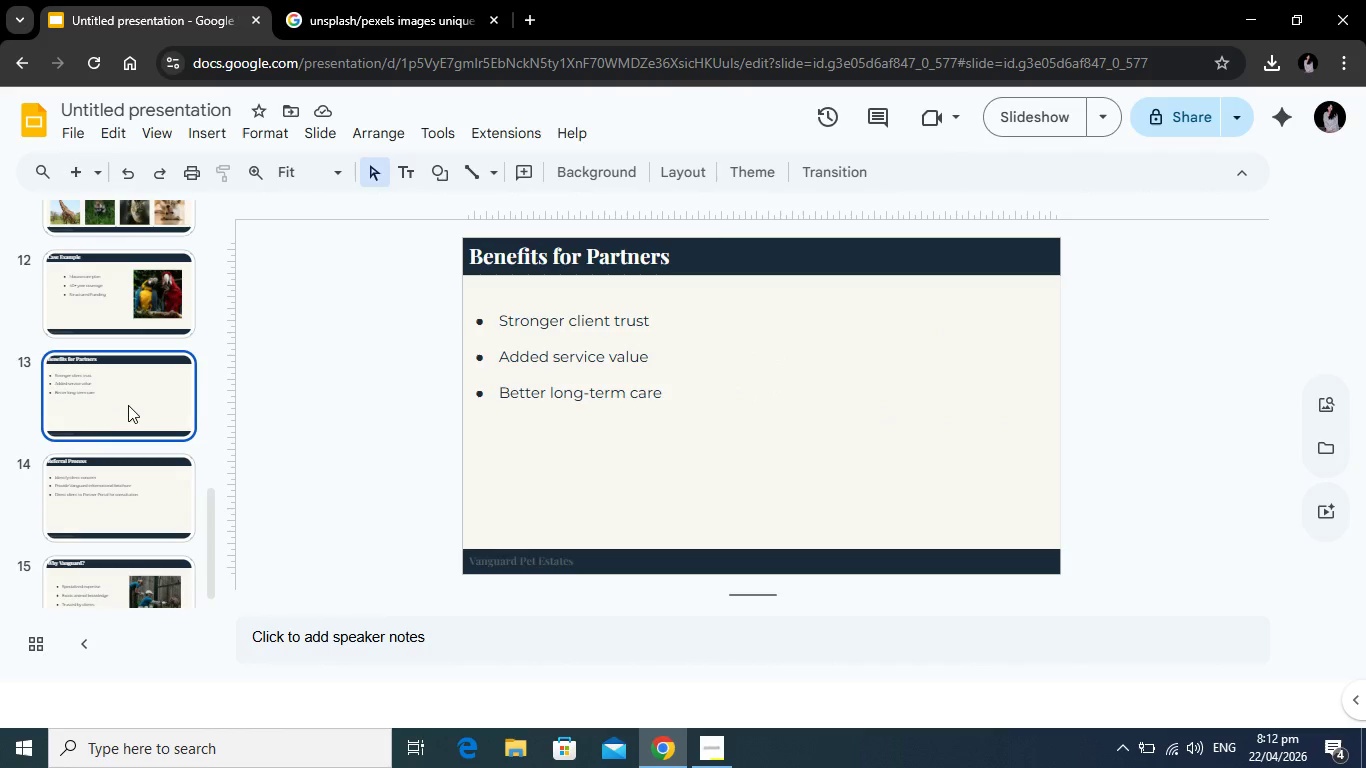 
scroll: coordinate [112, 382], scroll_direction: up, amount: 3.0
 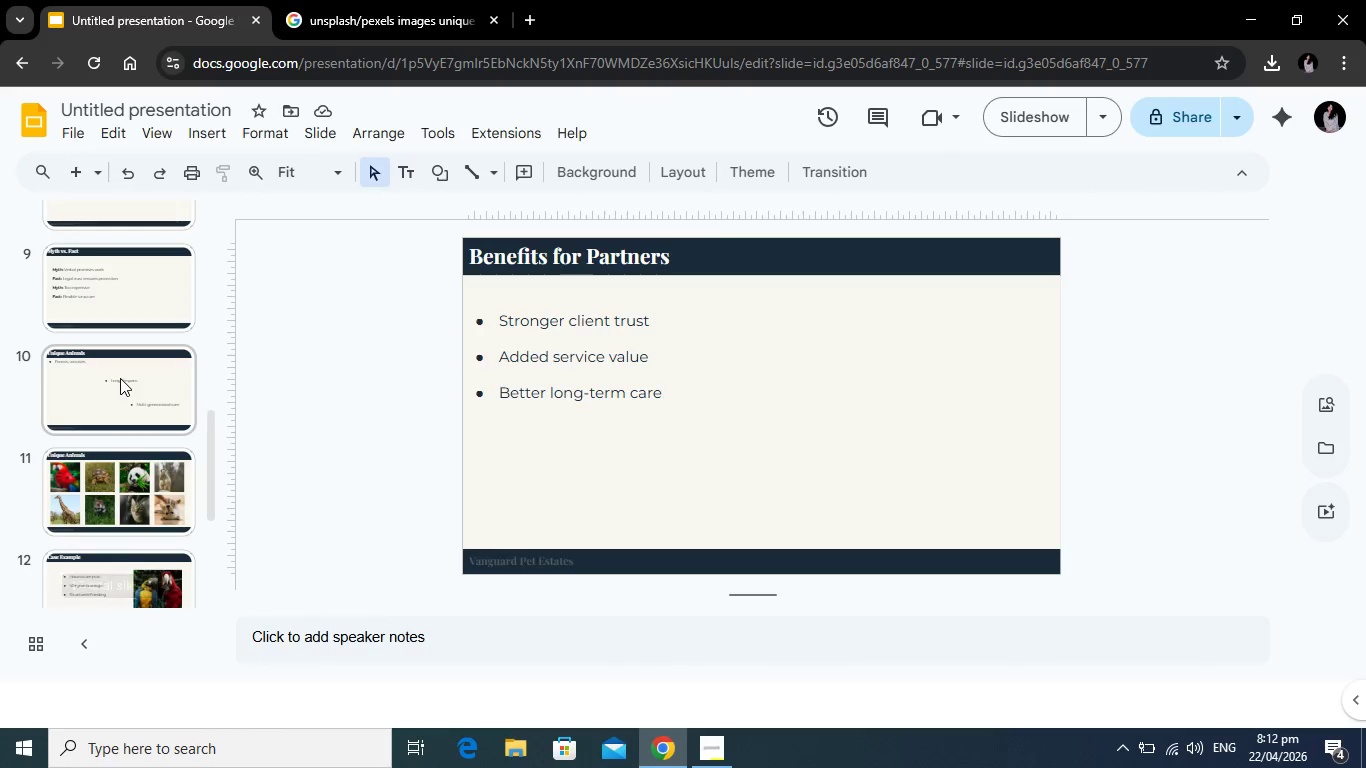 
key(Alt+Tab)